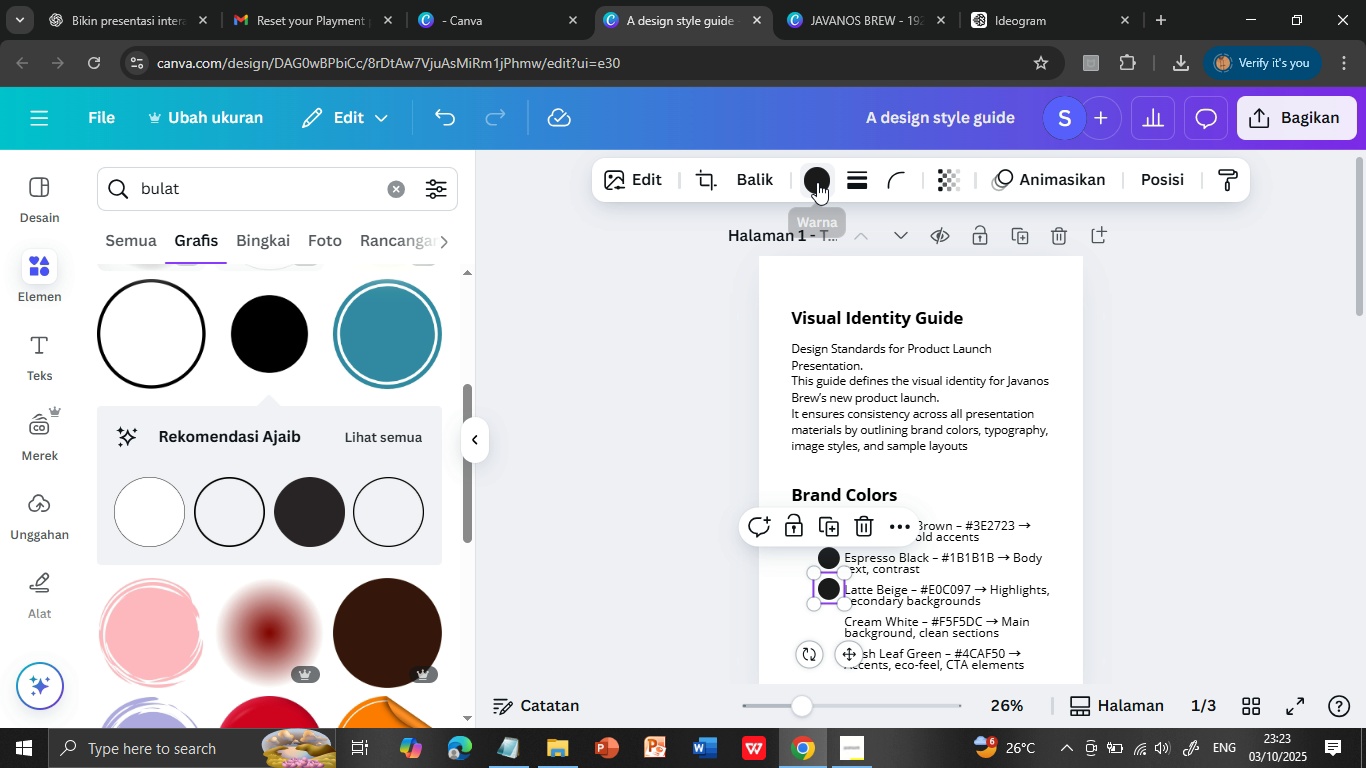 
left_click([817, 182])
 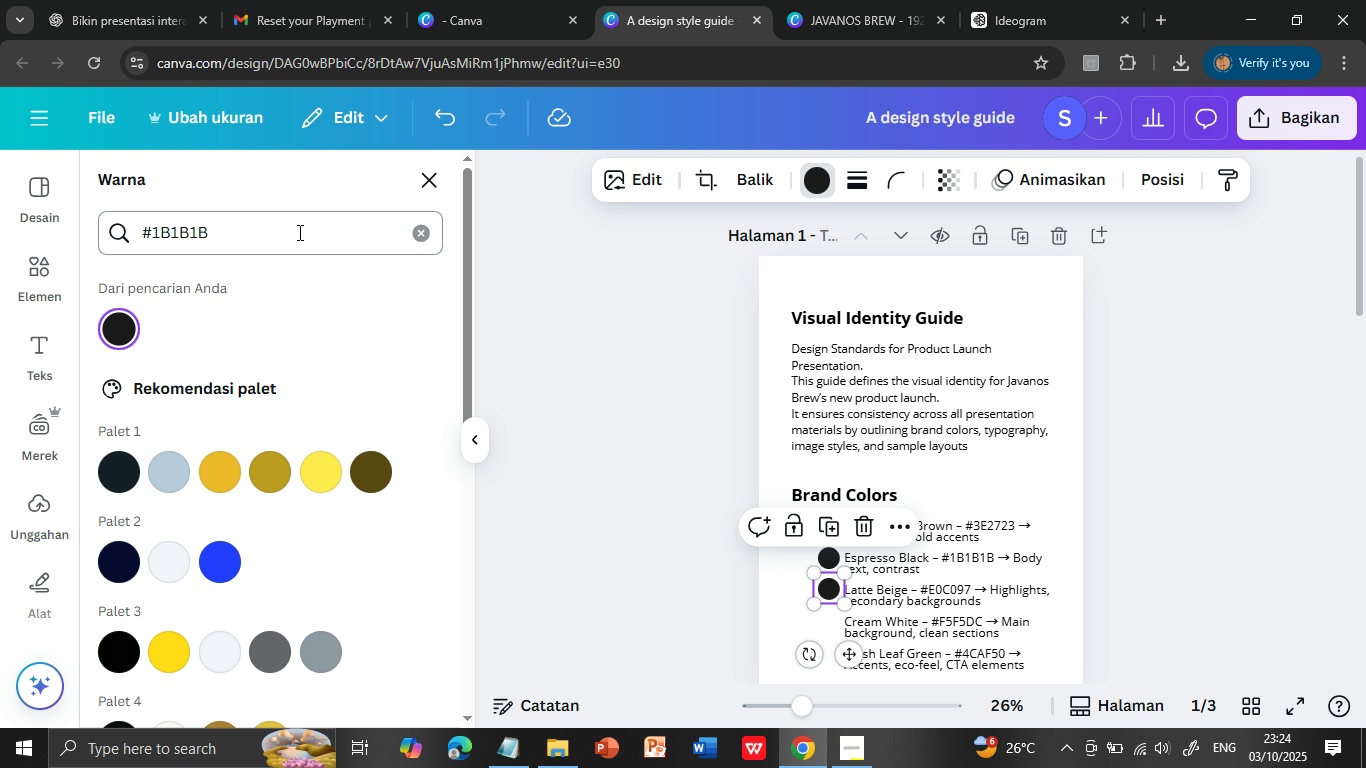 
left_click([298, 232])
 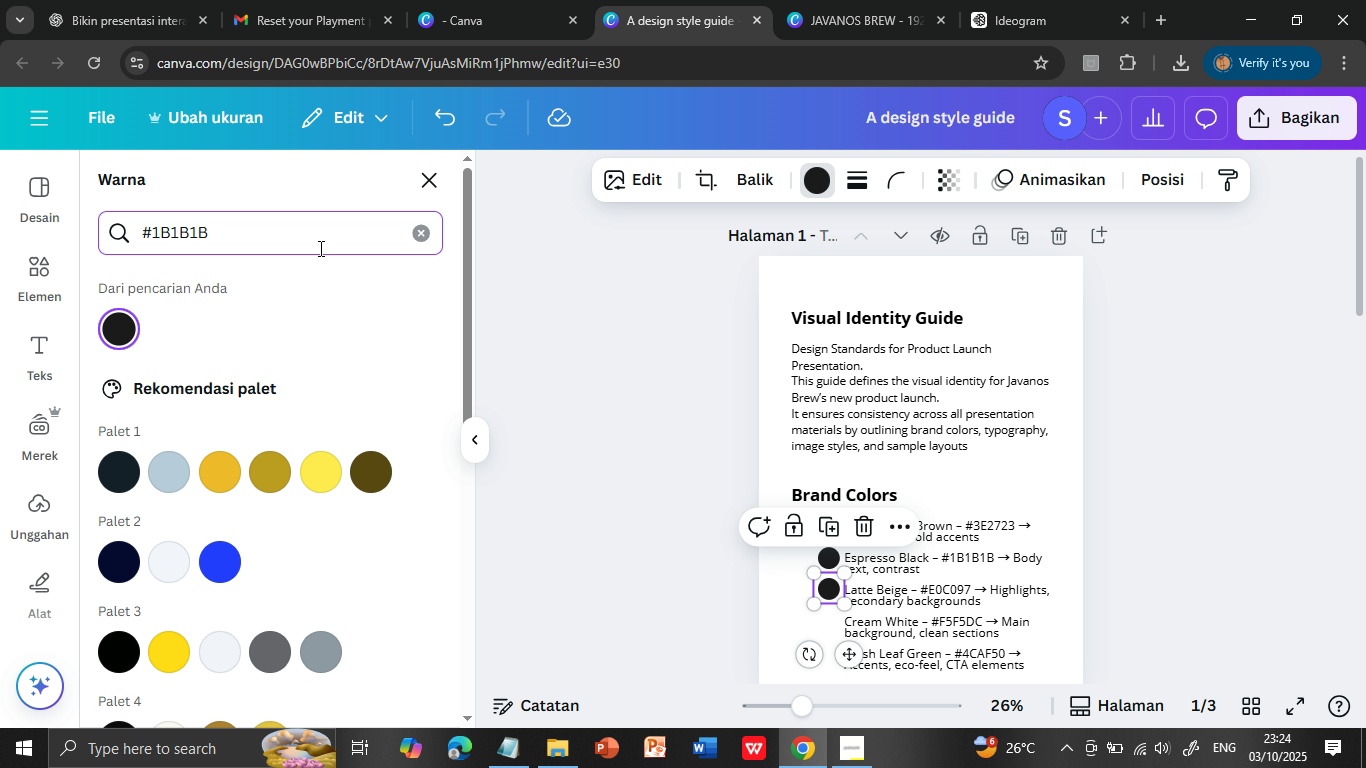 
key(Backspace)
key(Backspace)
key(Backspace)
key(Backspace)
key(Backspace)
key(Backspace)
type(F5F5)
 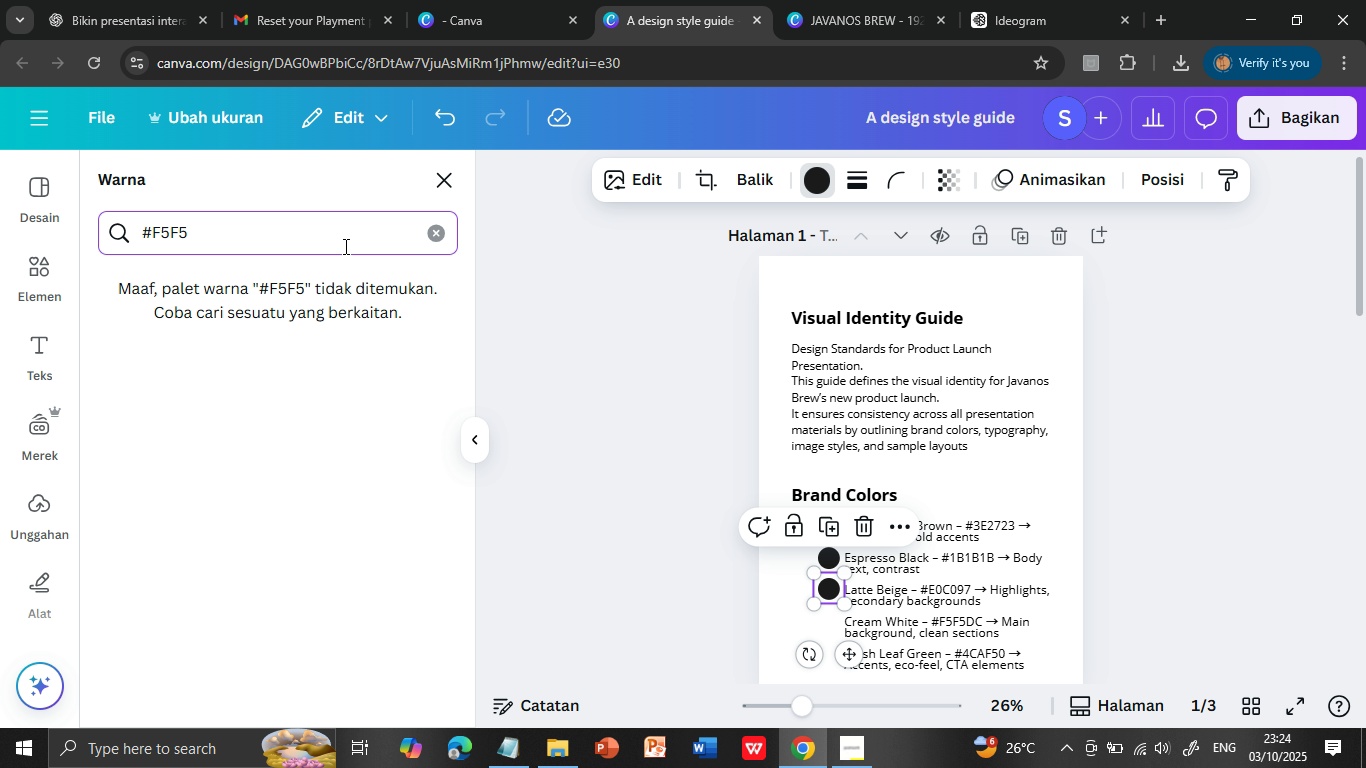 
key(D)
 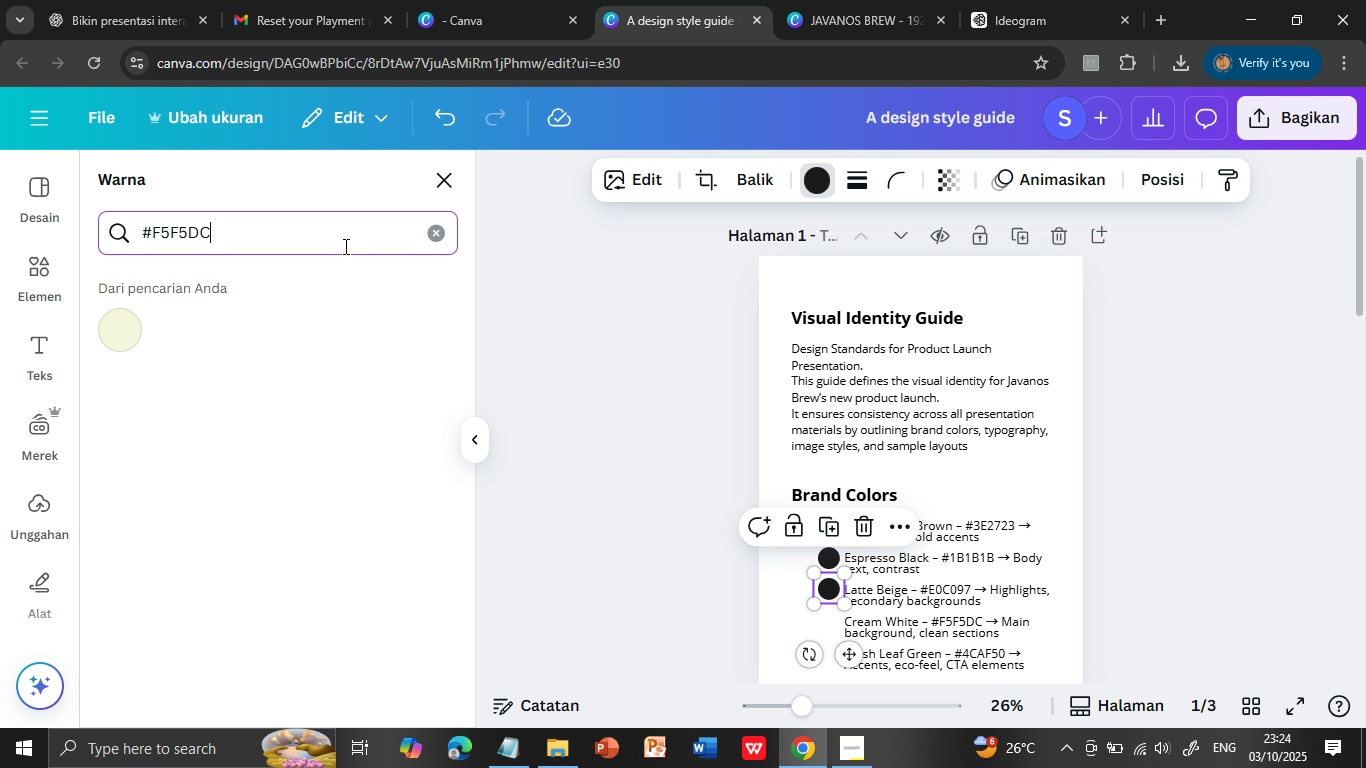 
left_click([136, 329])
 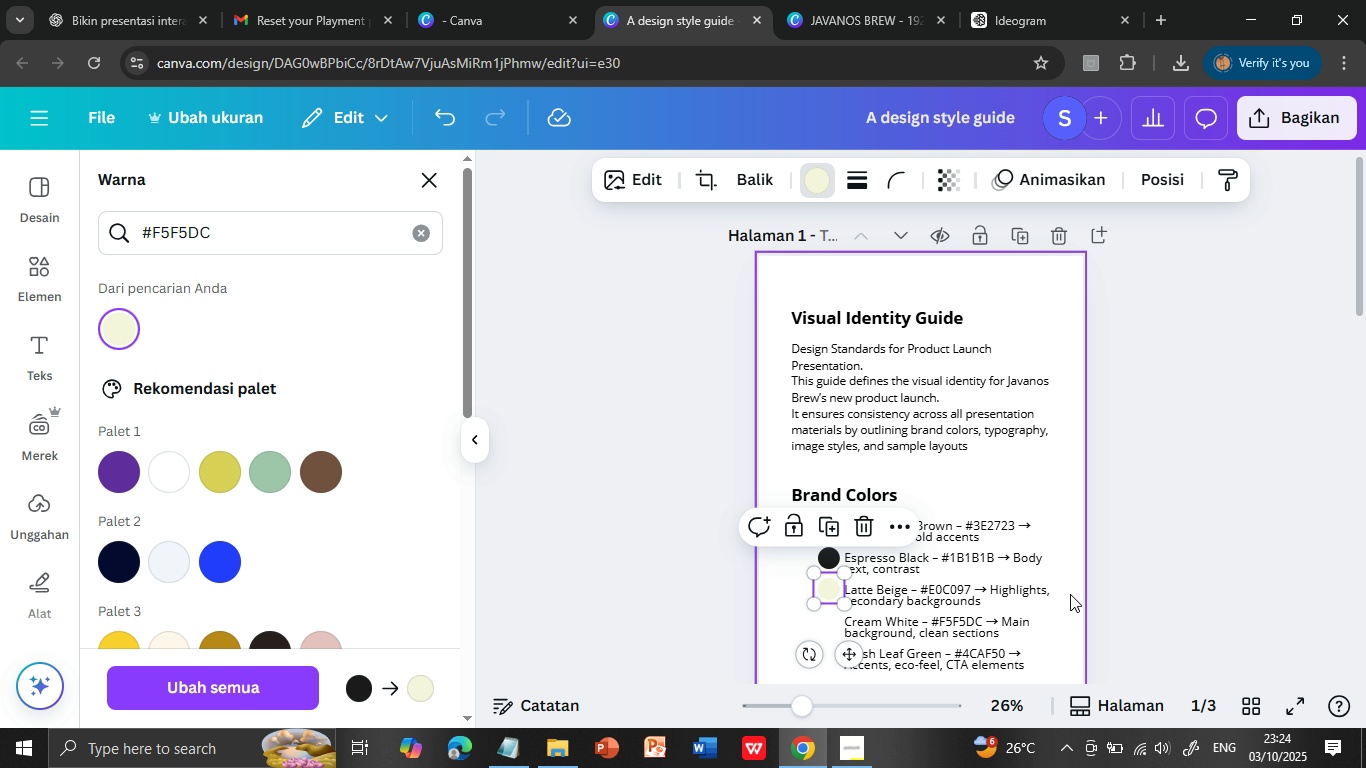 
left_click([1074, 595])
 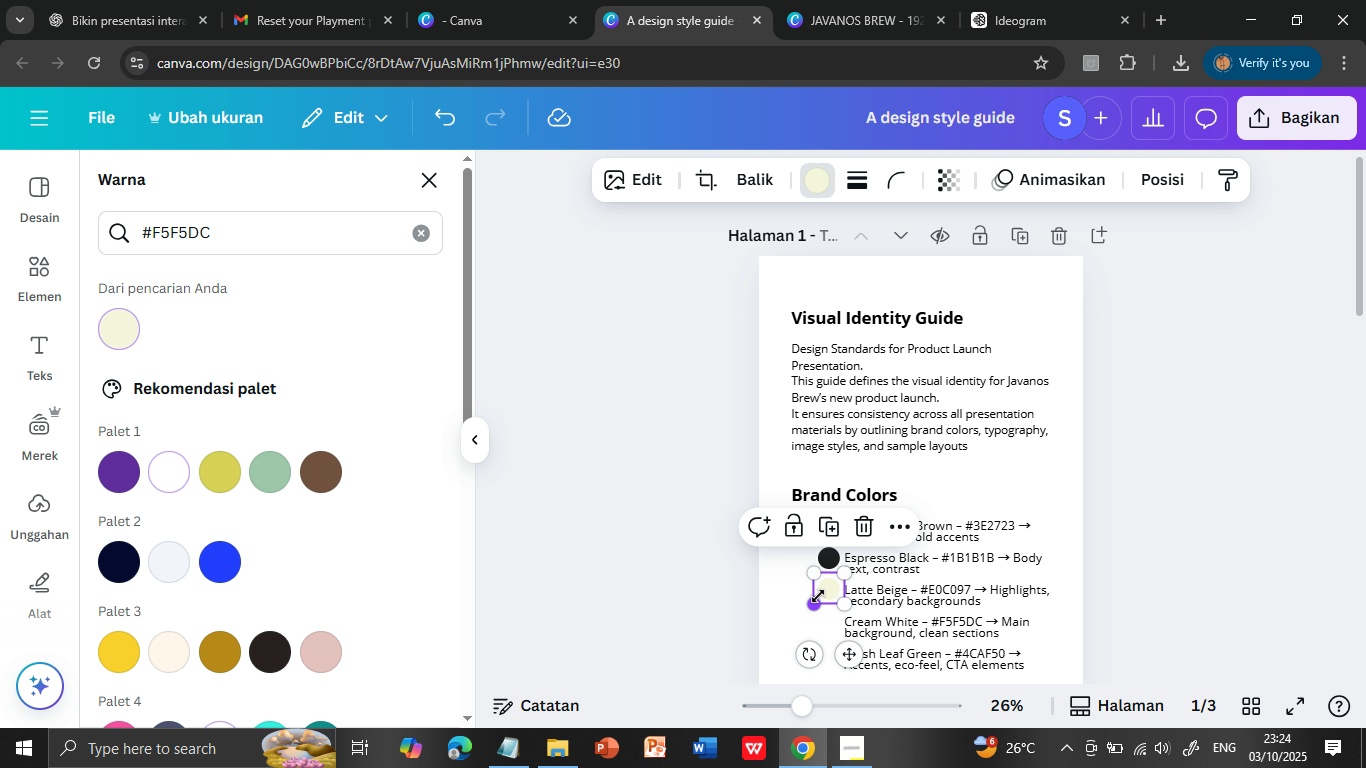 
left_click([818, 596])
 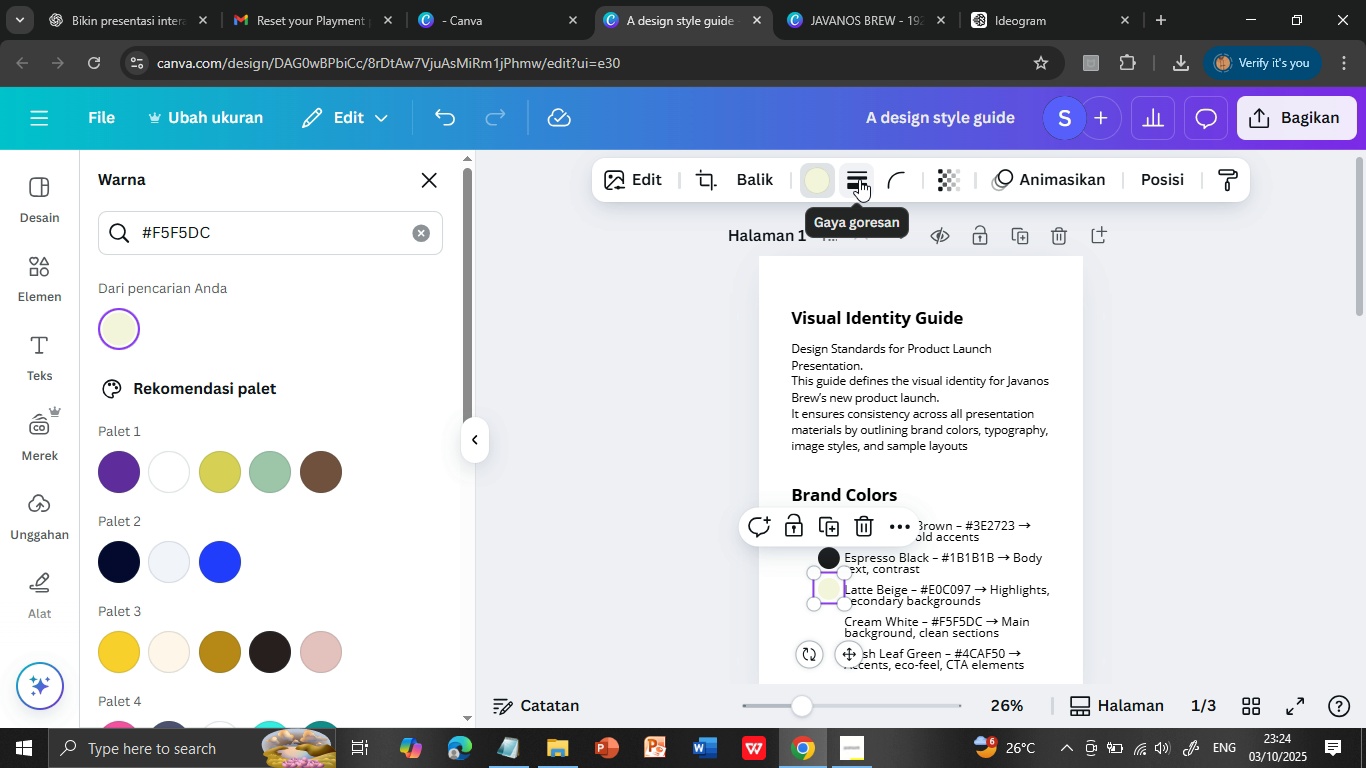 
wait(7.06)
 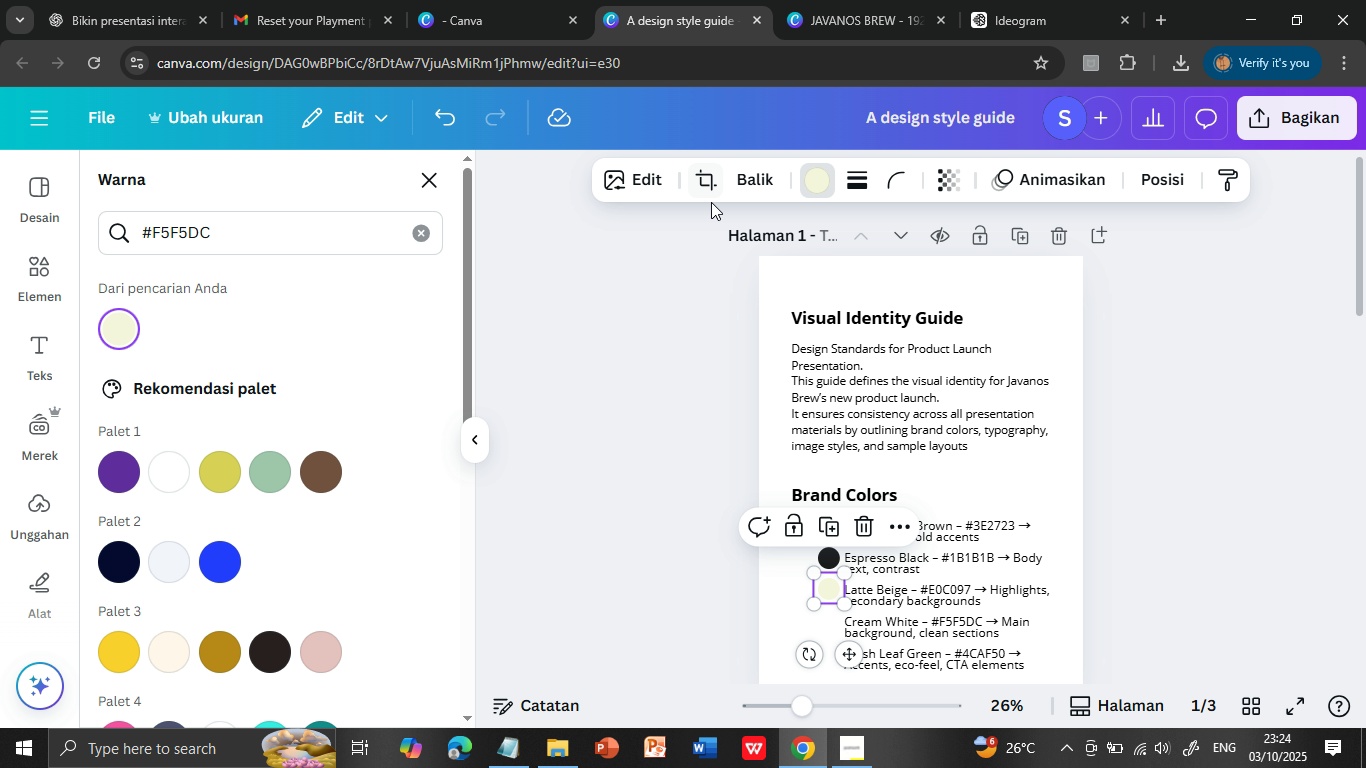 
left_click([862, 178])
 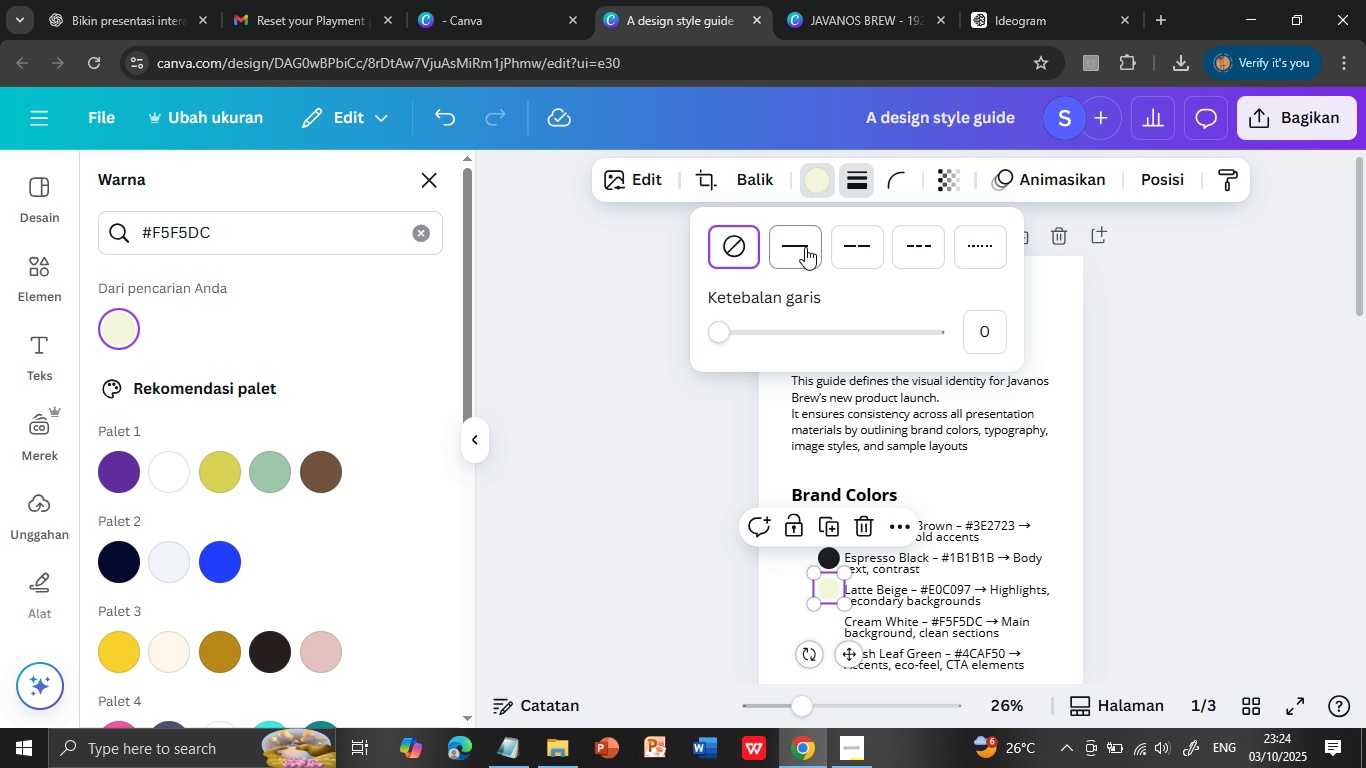 
left_click([805, 247])
 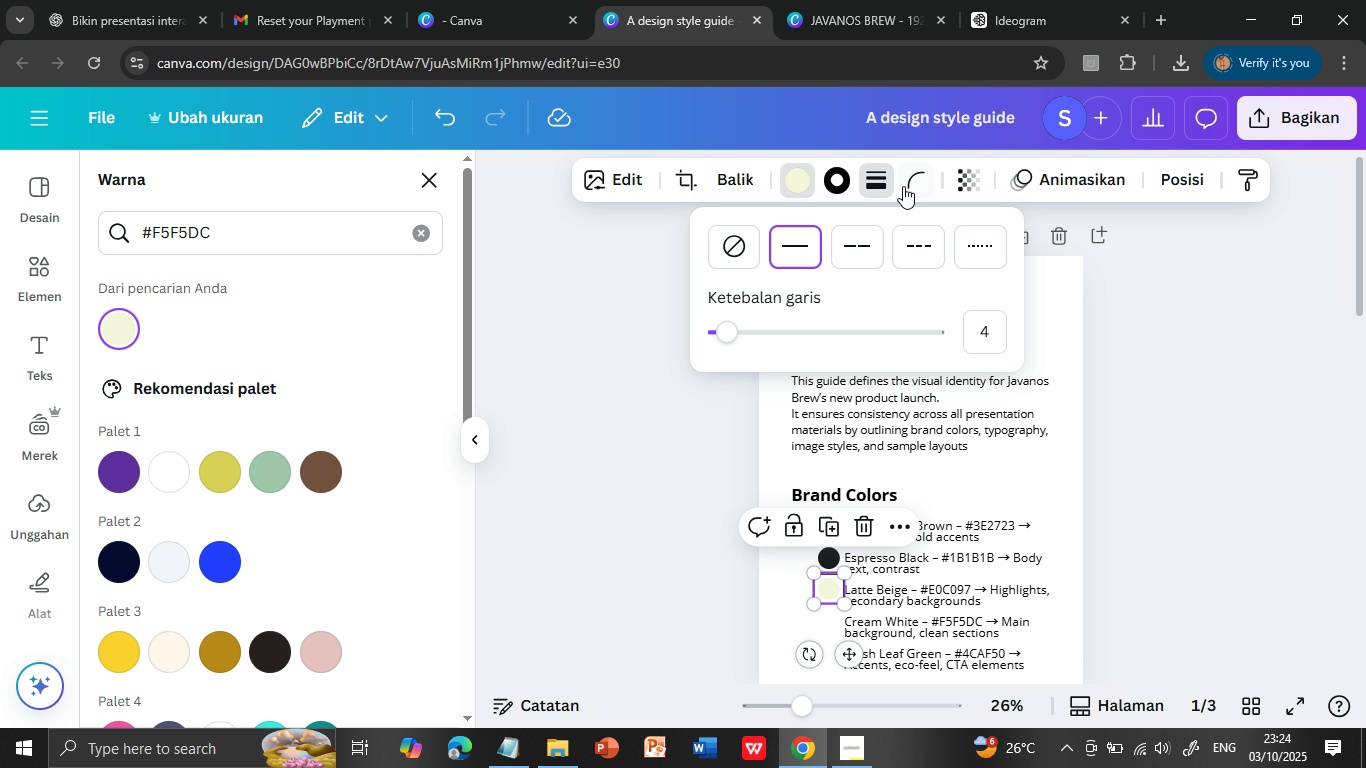 
left_click([903, 173])
 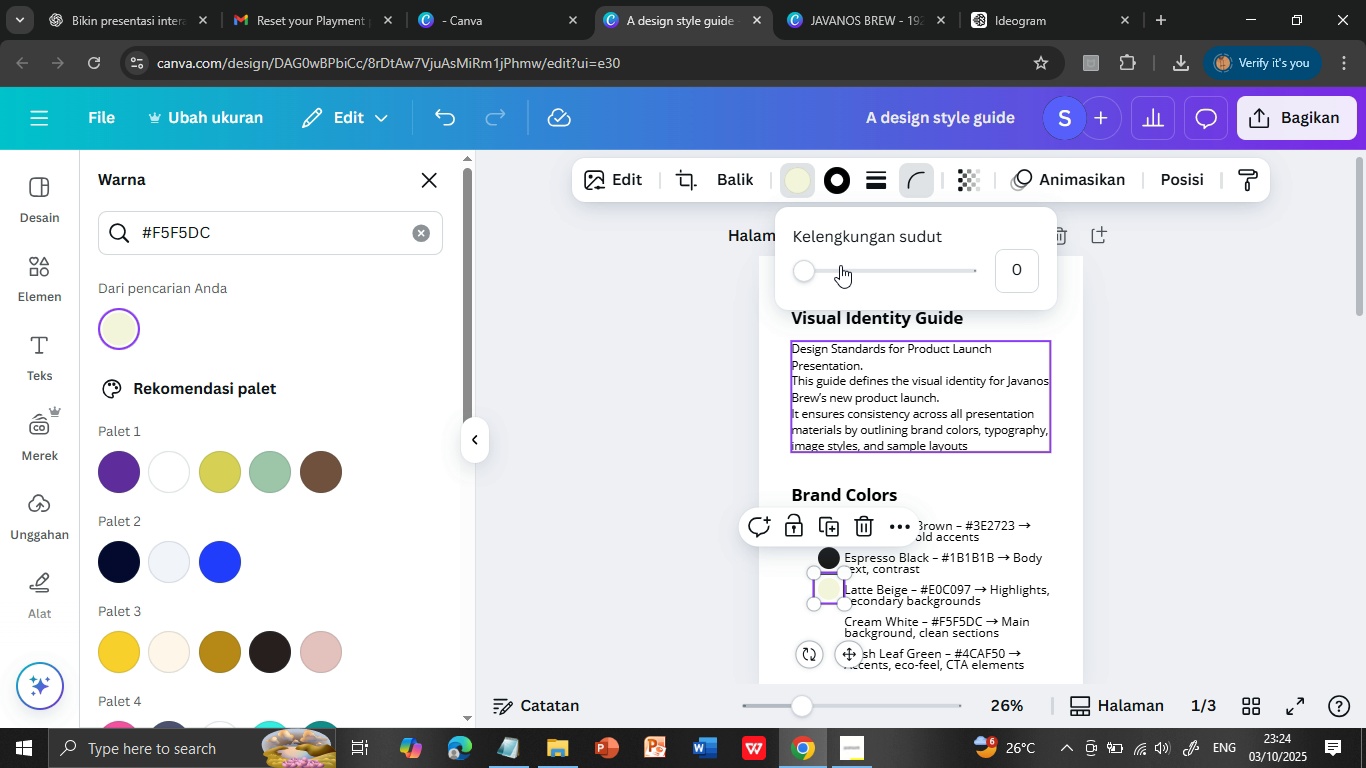 
left_click([836, 171])
 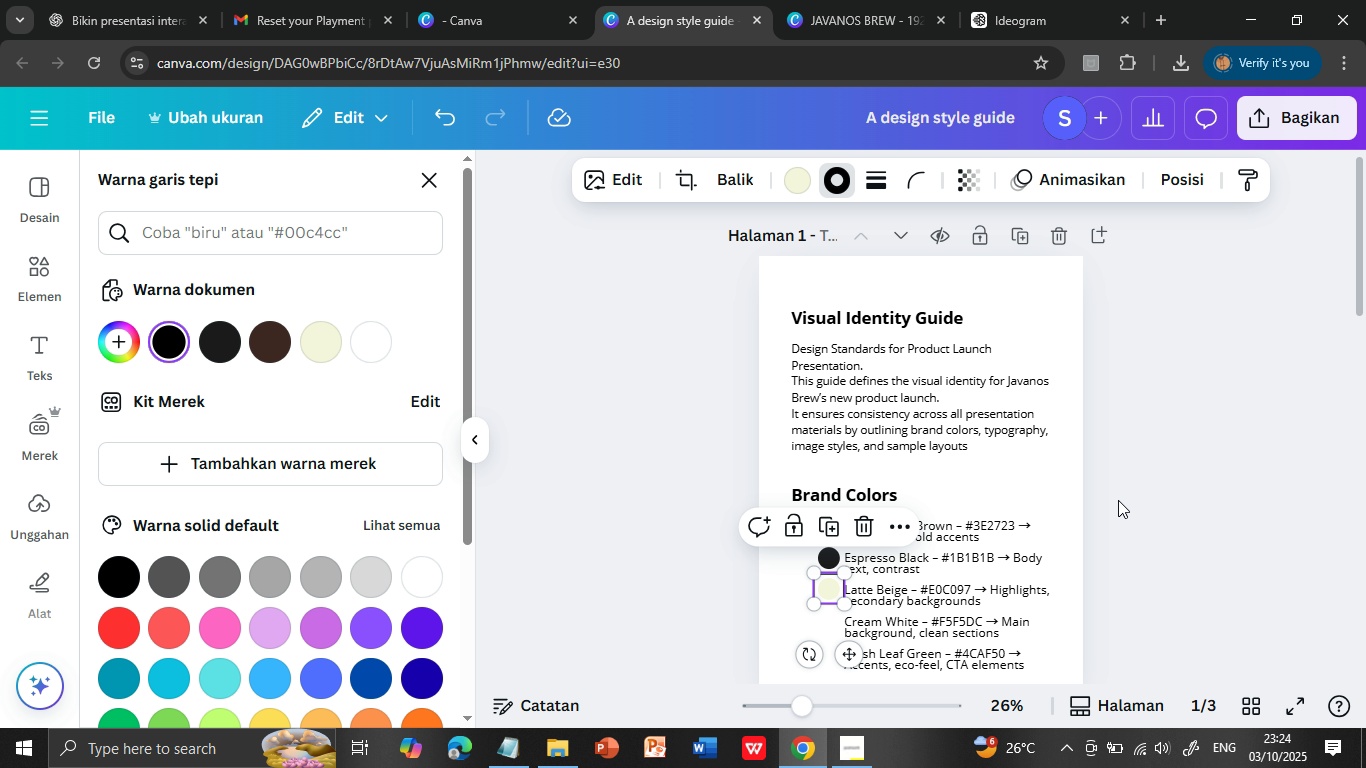 
left_click([1122, 501])
 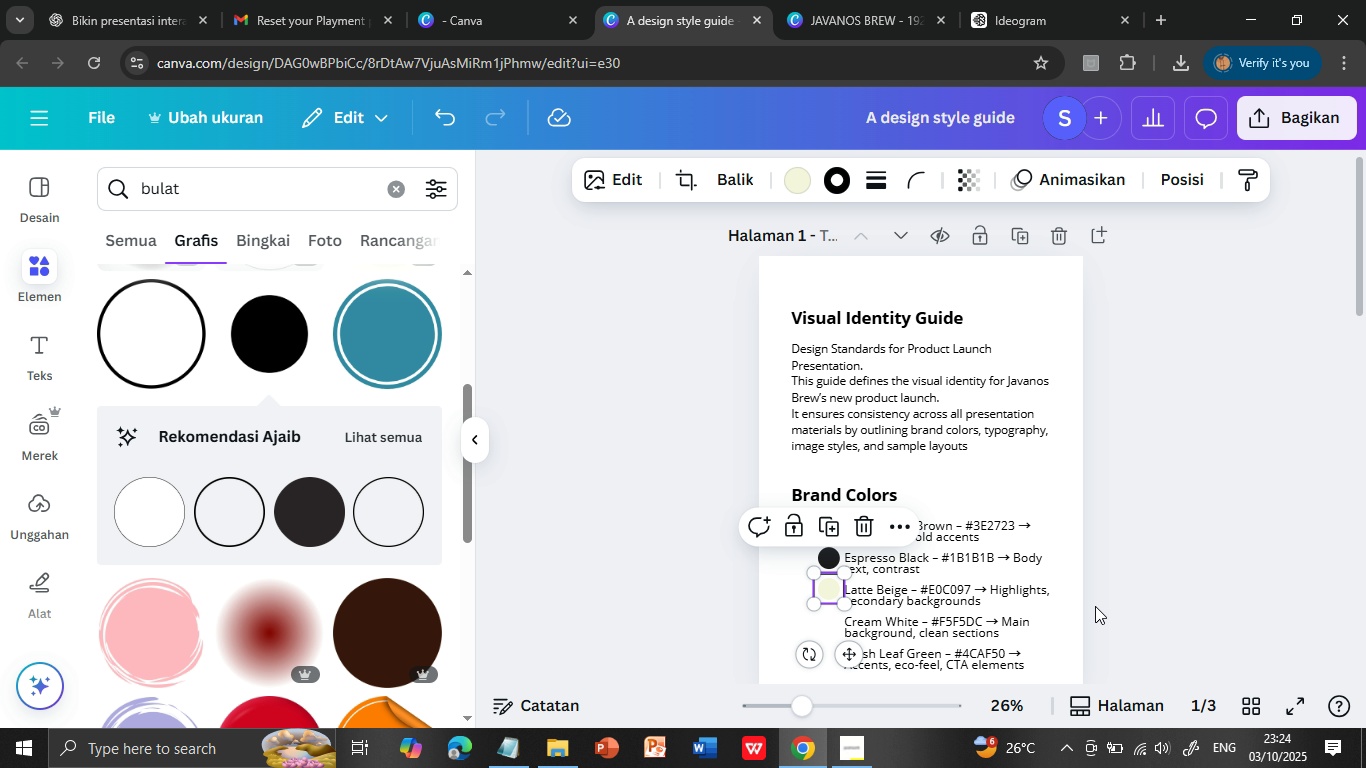 
left_click([1095, 606])
 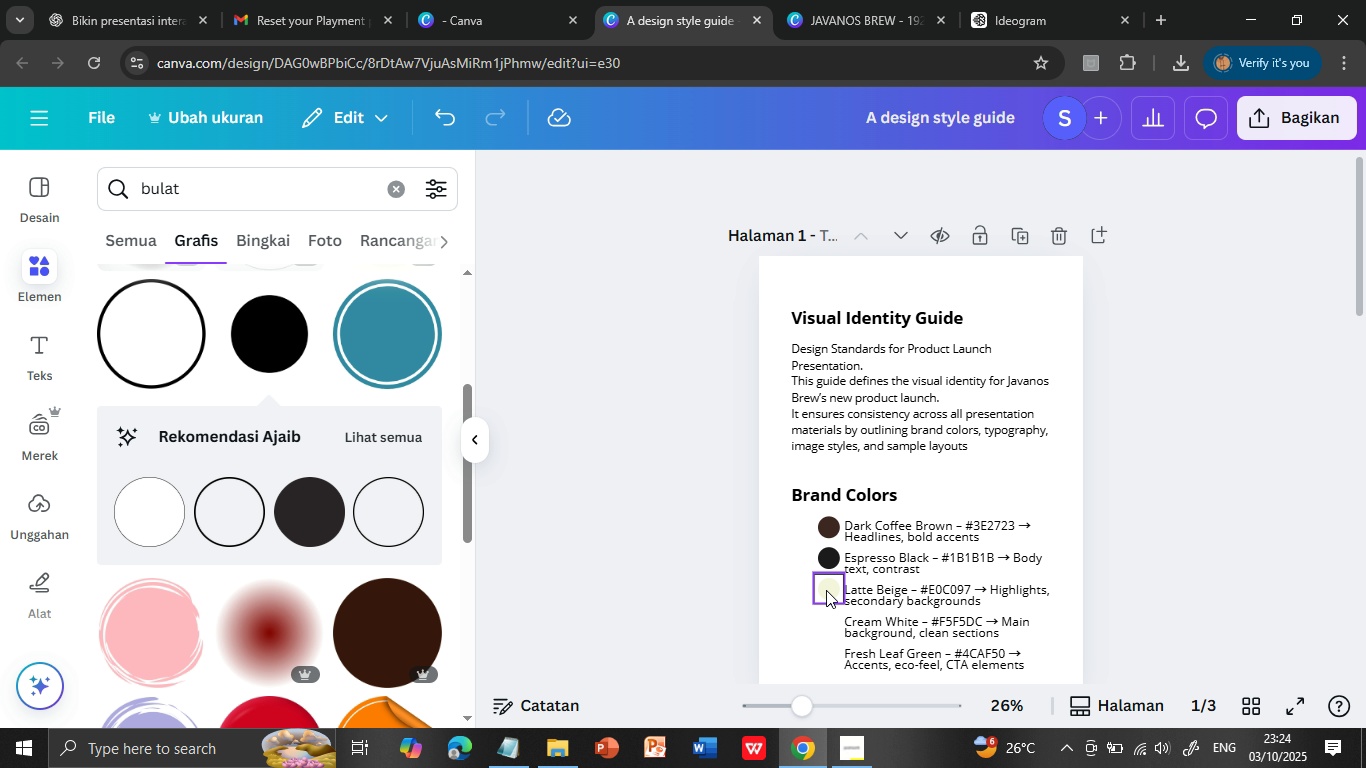 
left_click([826, 590])
 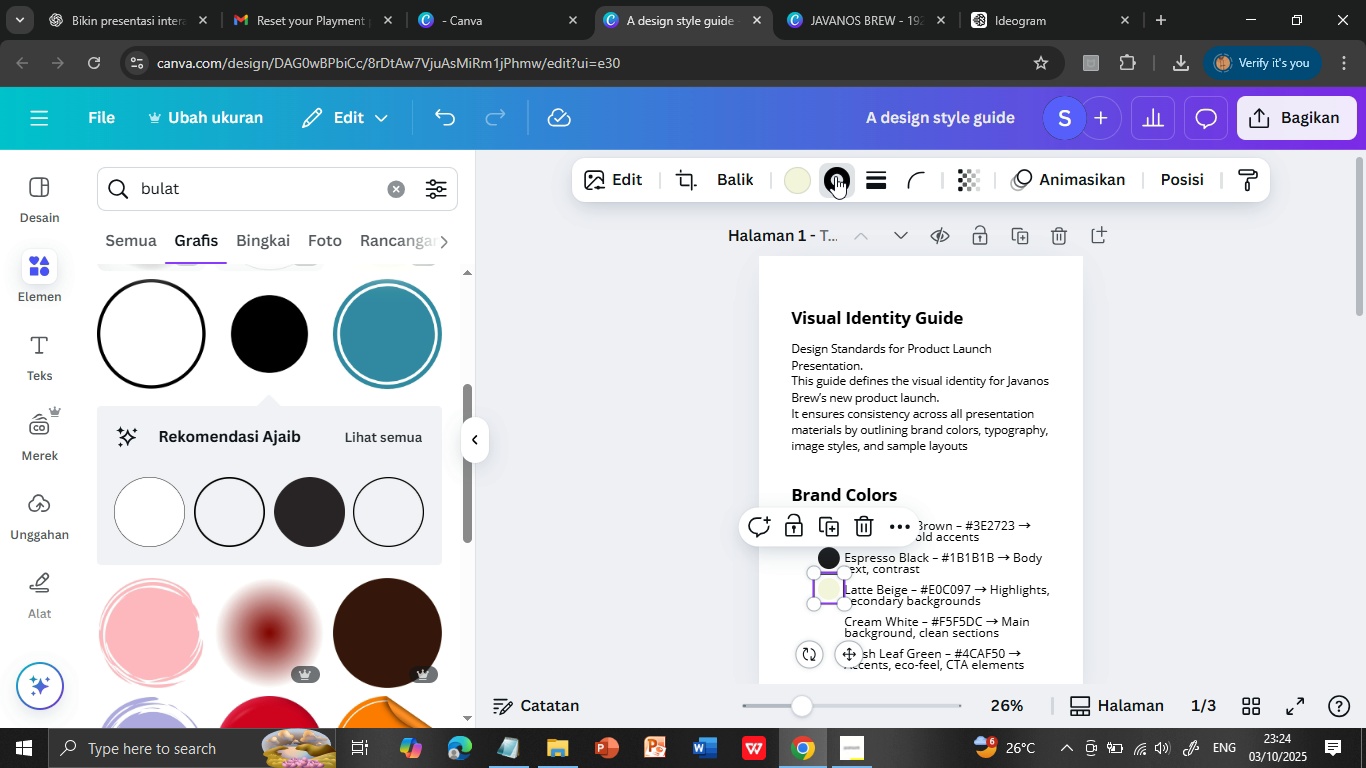 
left_click([835, 176])
 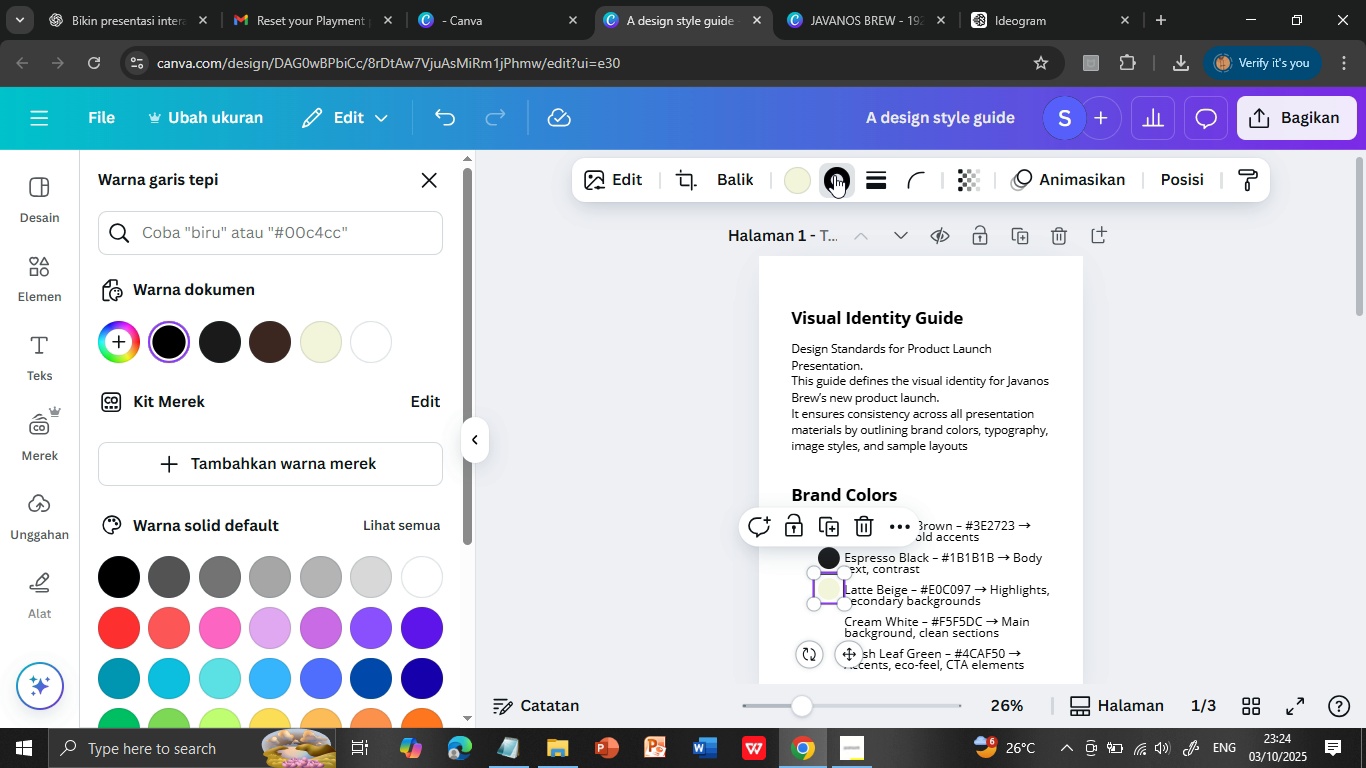 
left_click([834, 175])
 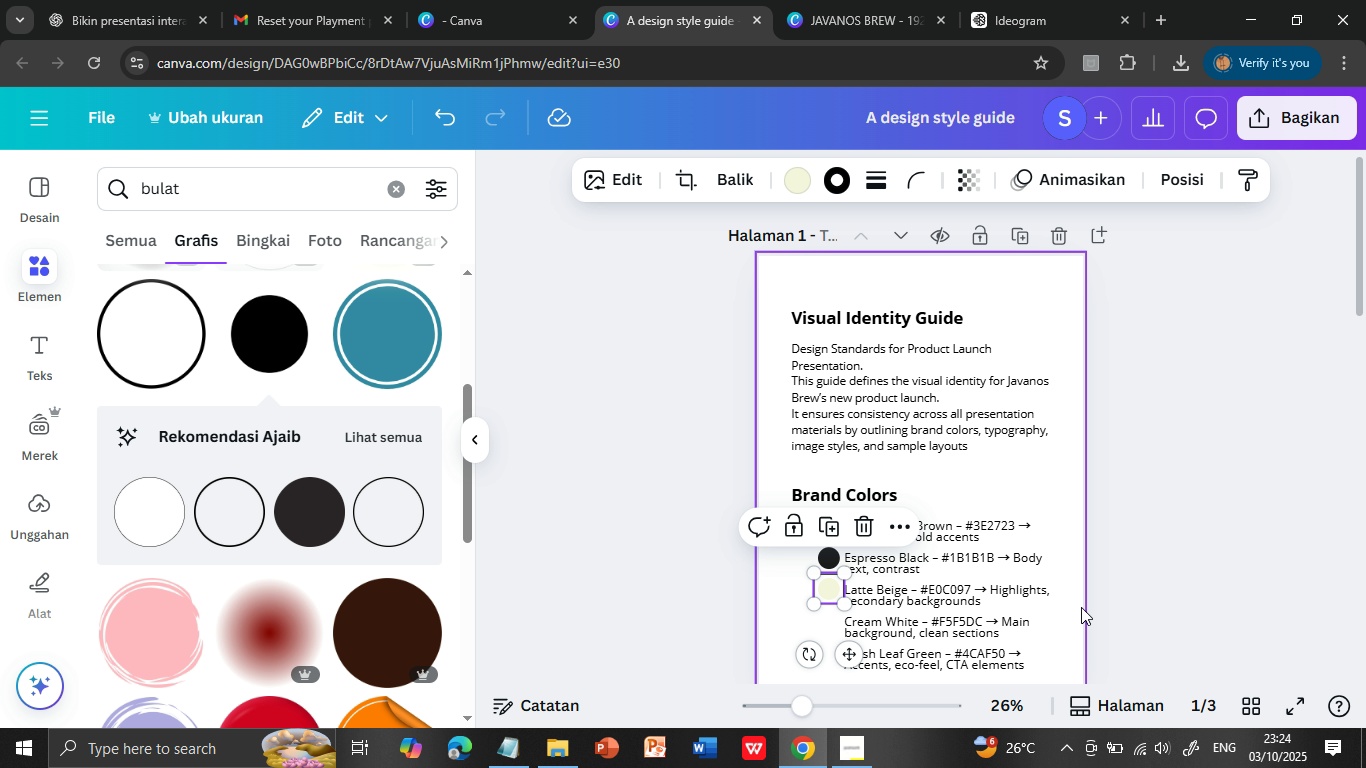 
left_click([1105, 588])
 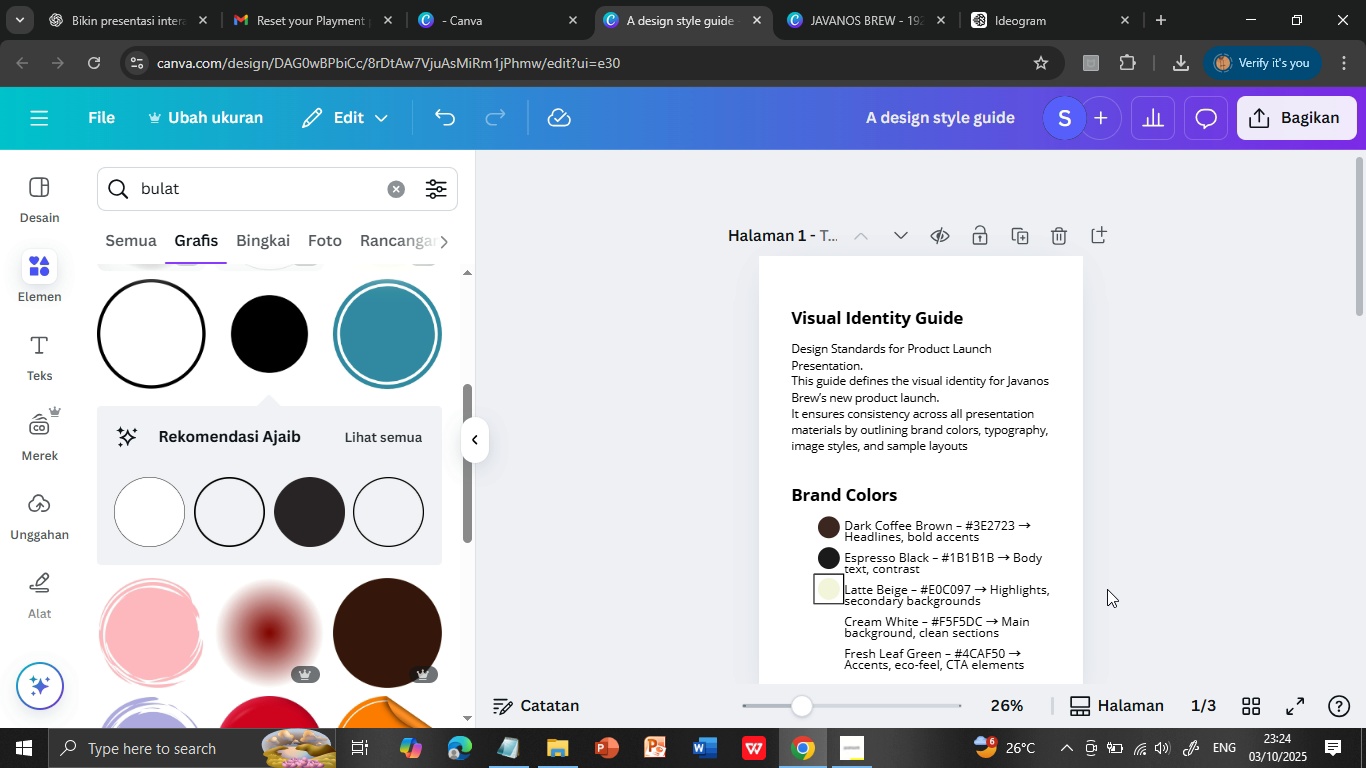 
left_click([1105, 588])
 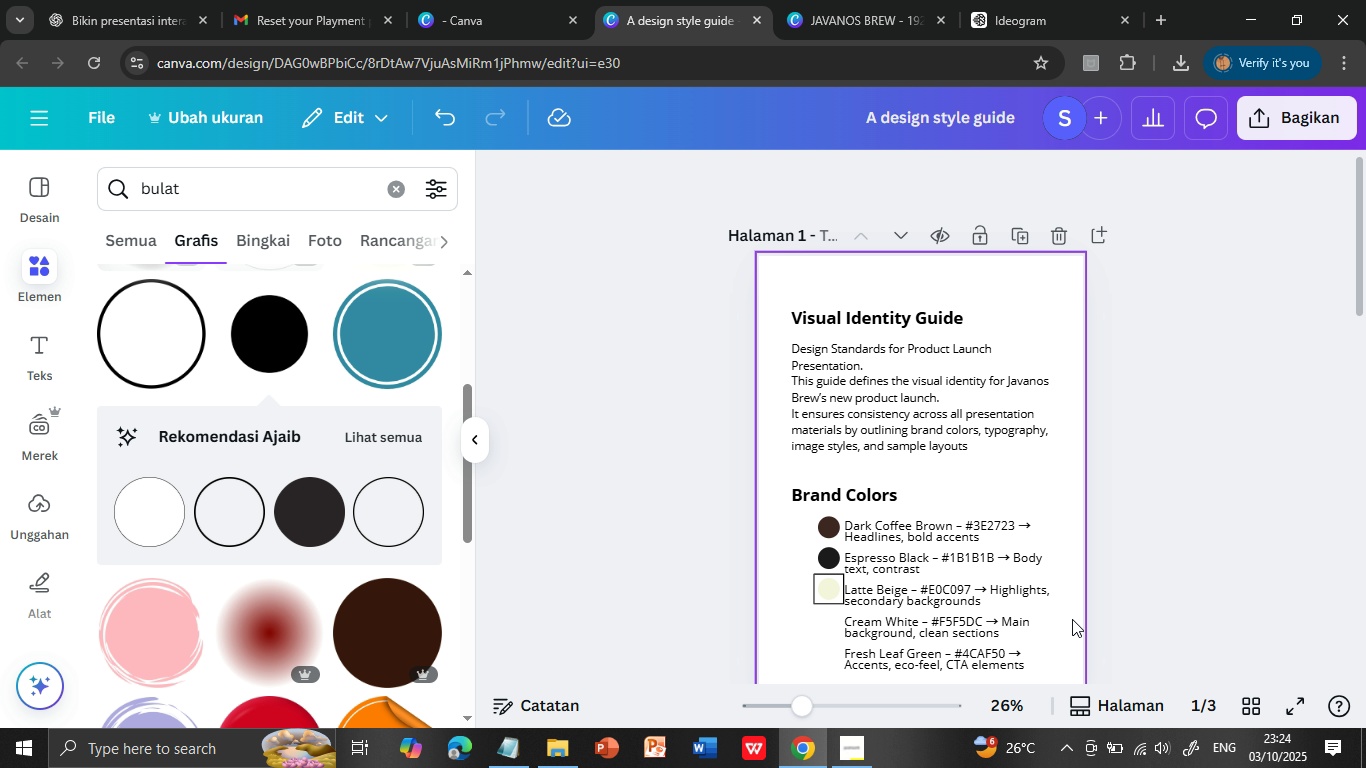 
left_click([1072, 619])
 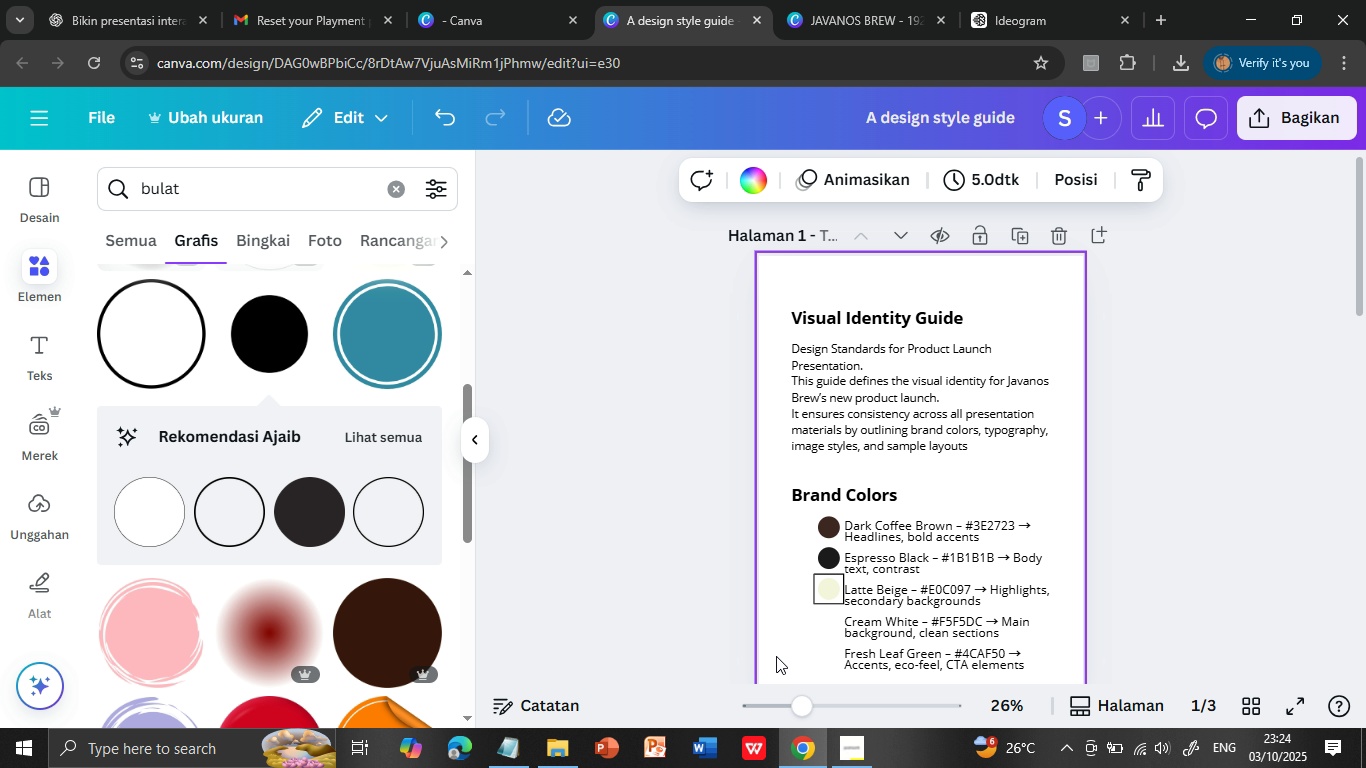 
left_click([801, 655])
 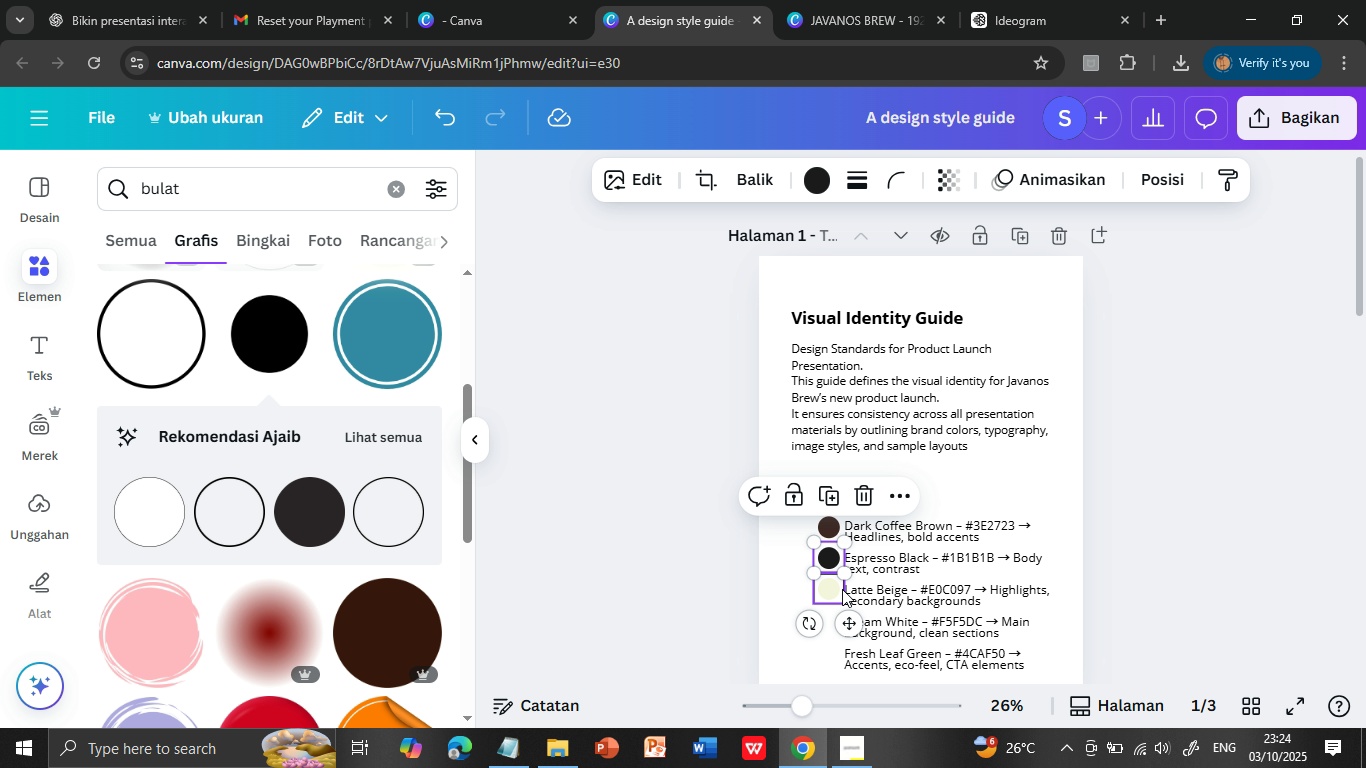 
left_click([838, 592])
 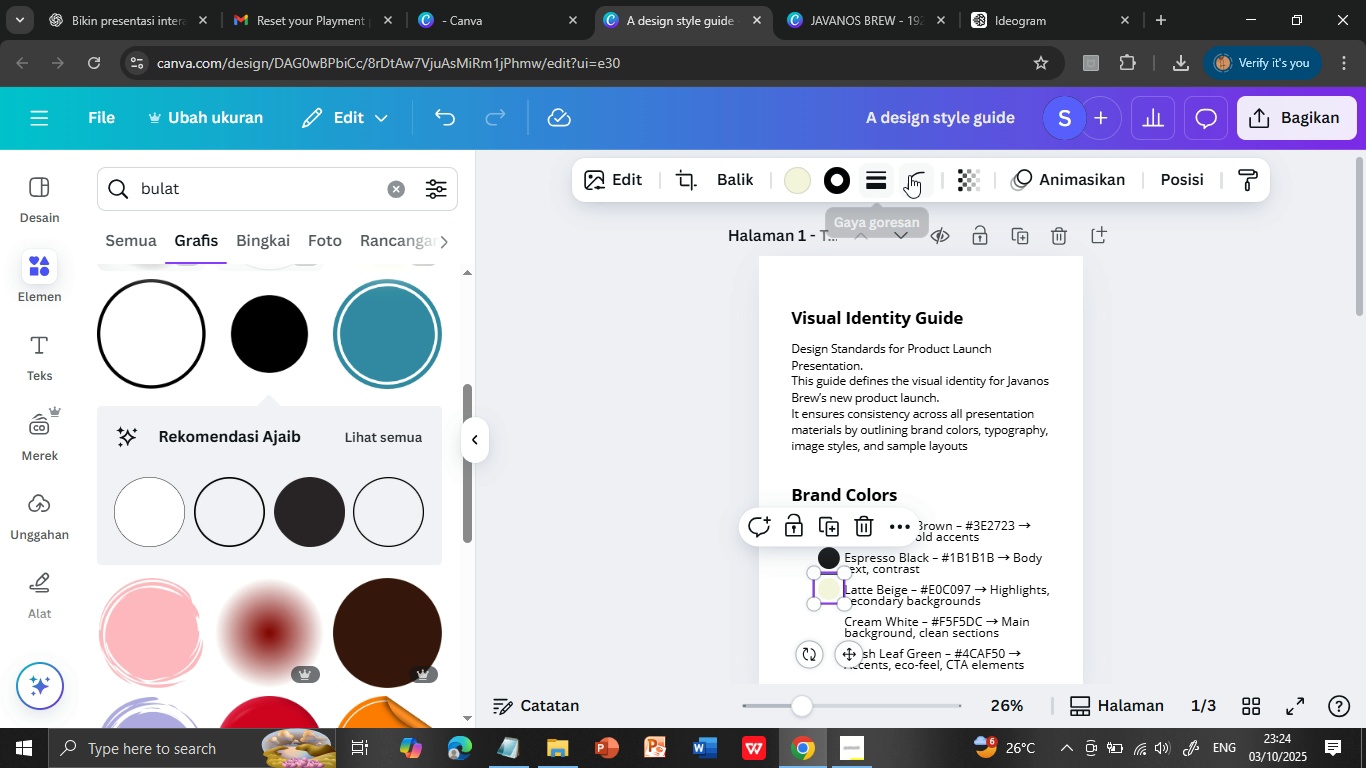 
left_click([909, 175])
 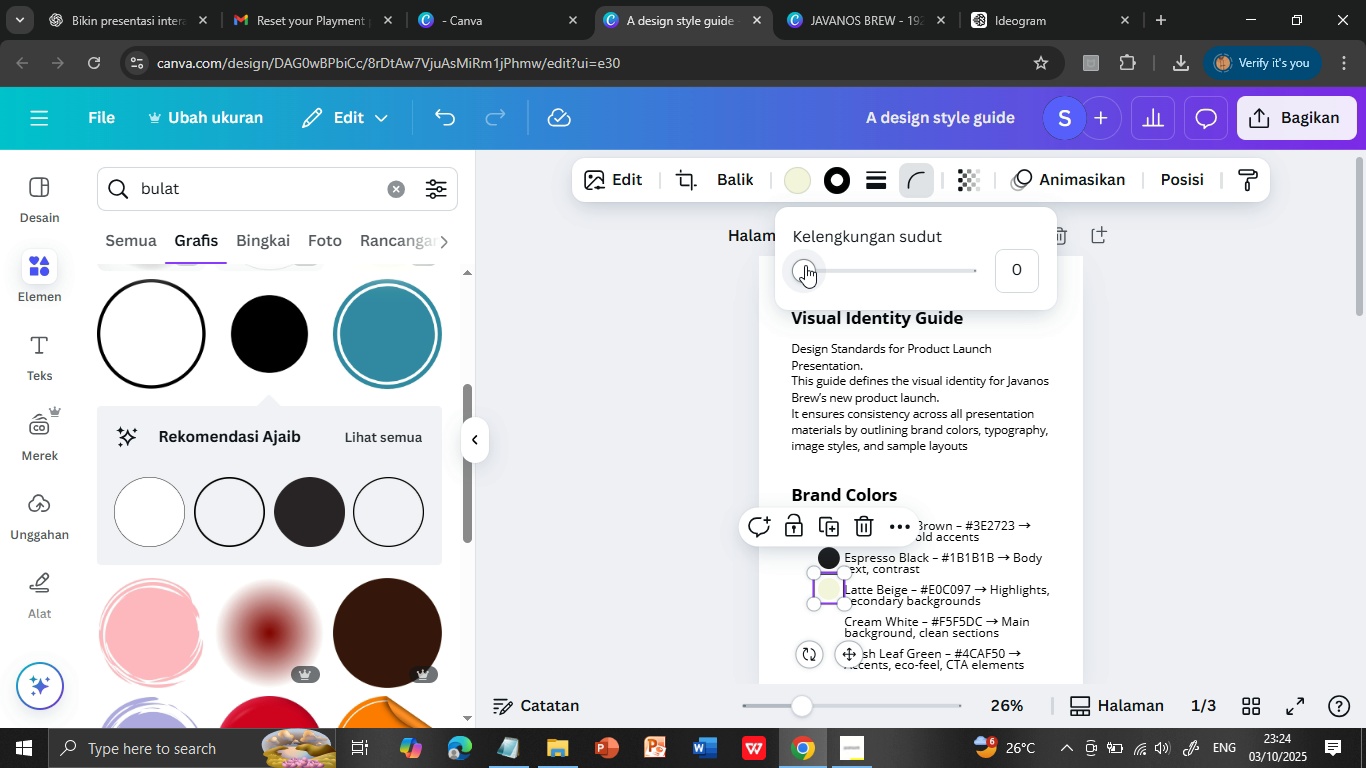 
left_click_drag(start_coordinate=[805, 265], to_coordinate=[925, 280])
 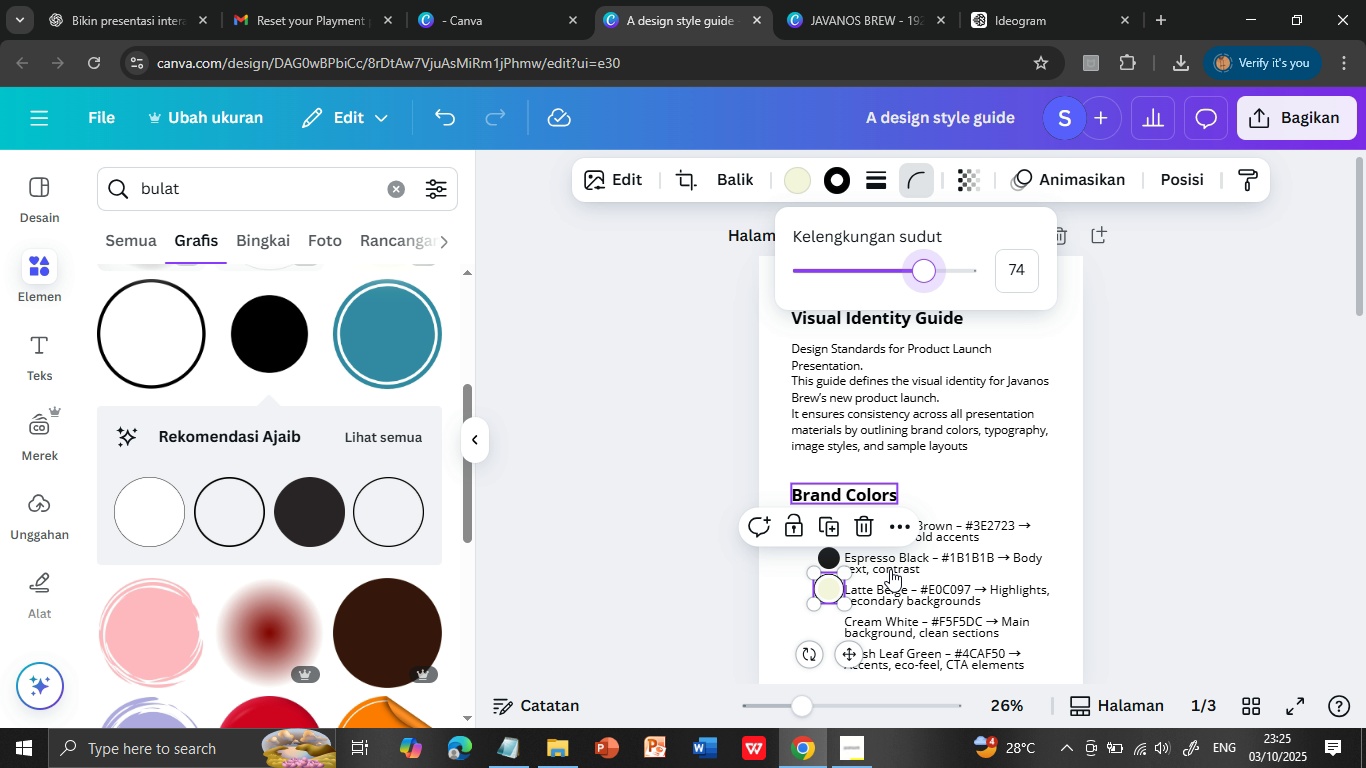 
mouse_move([862, 592])
 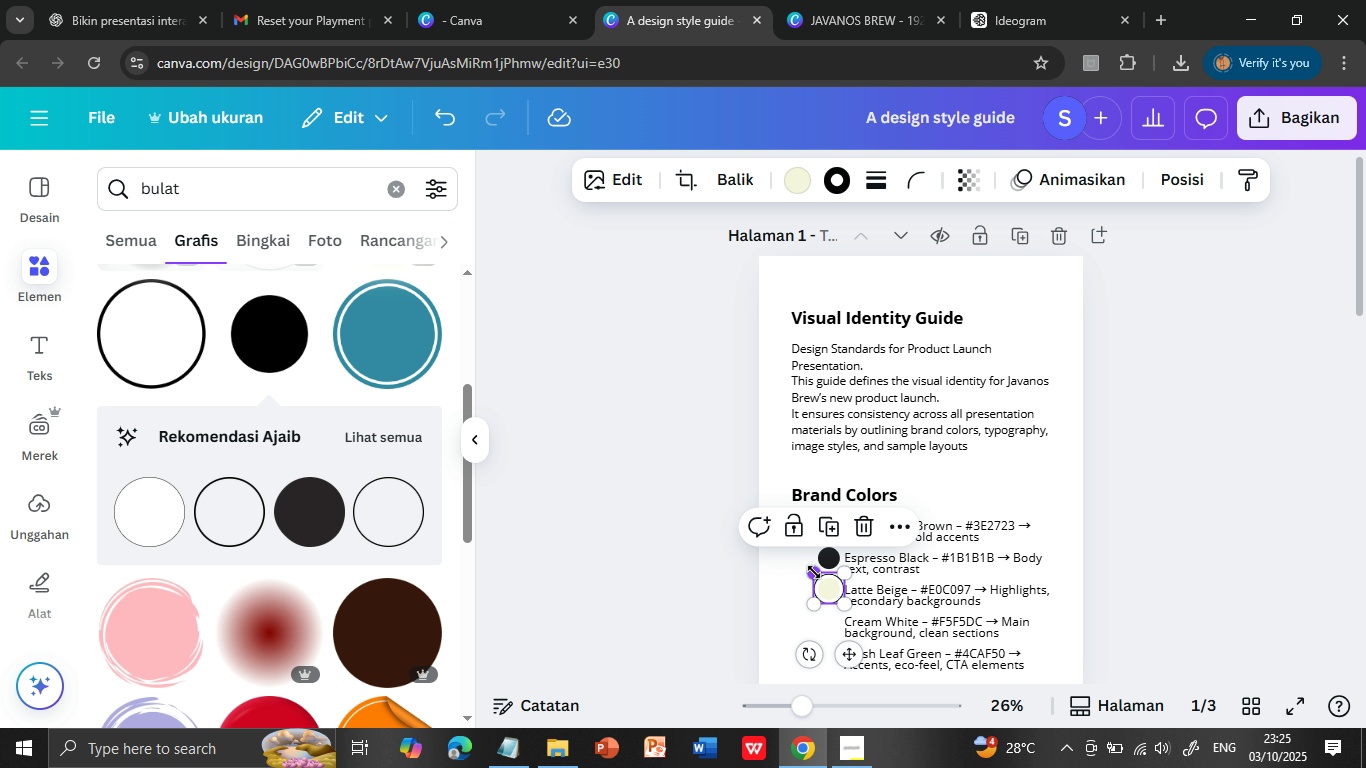 
left_click_drag(start_coordinate=[811, 573], to_coordinate=[816, 577])
 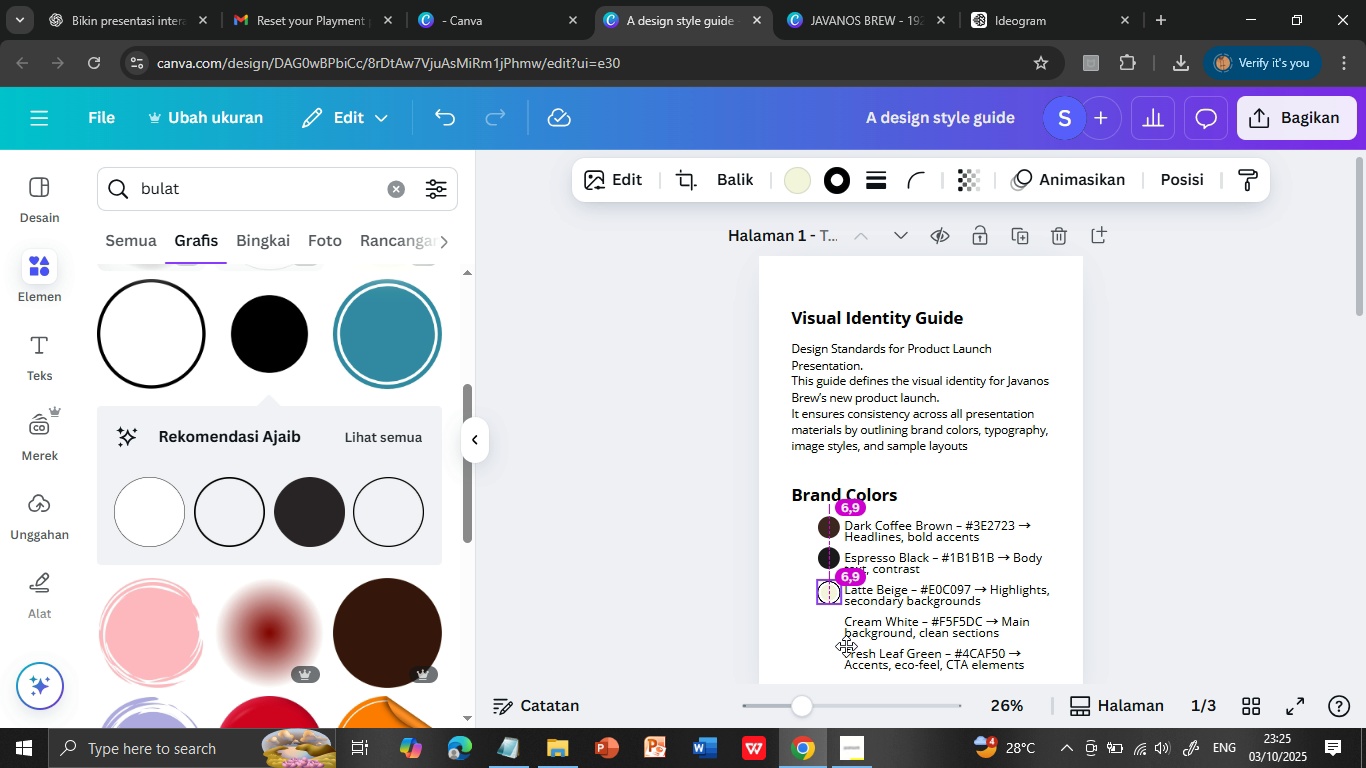 
wait(5.48)
 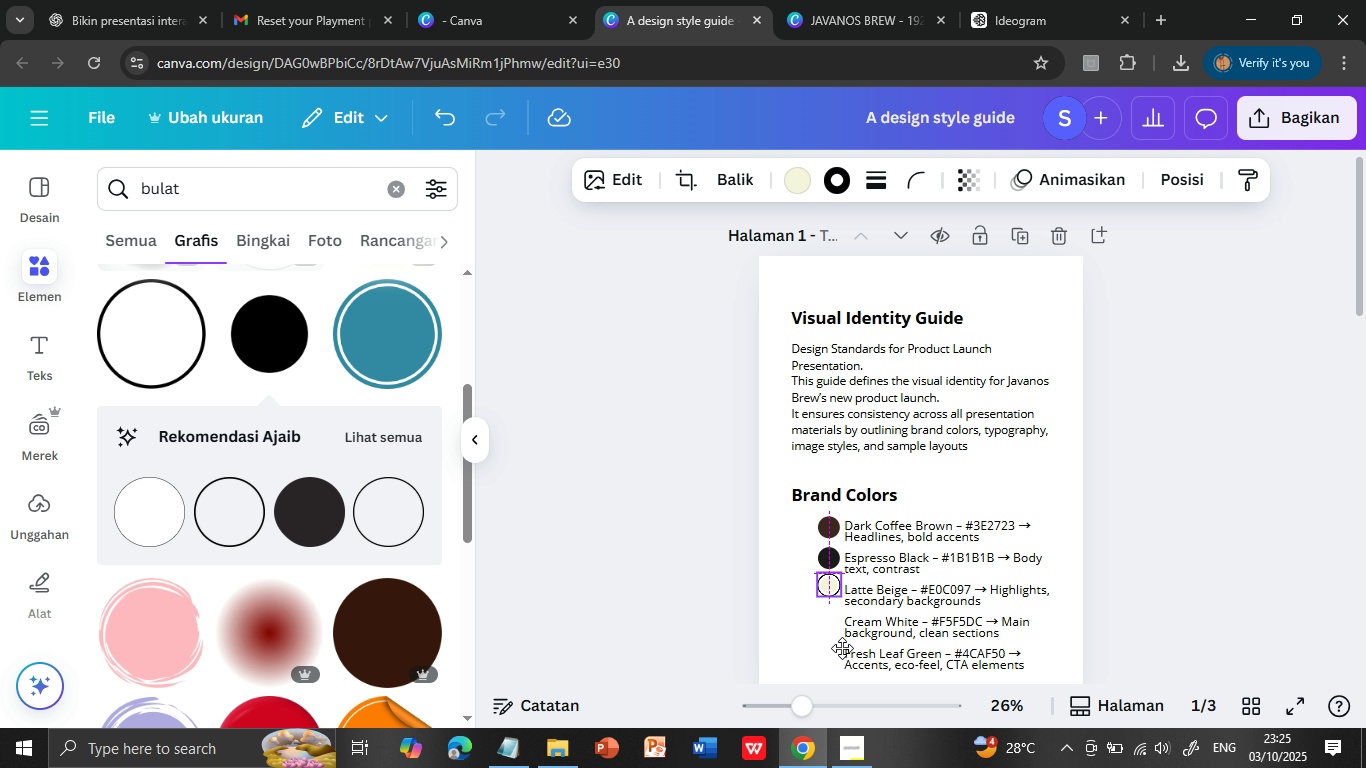 
left_click([1125, 566])
 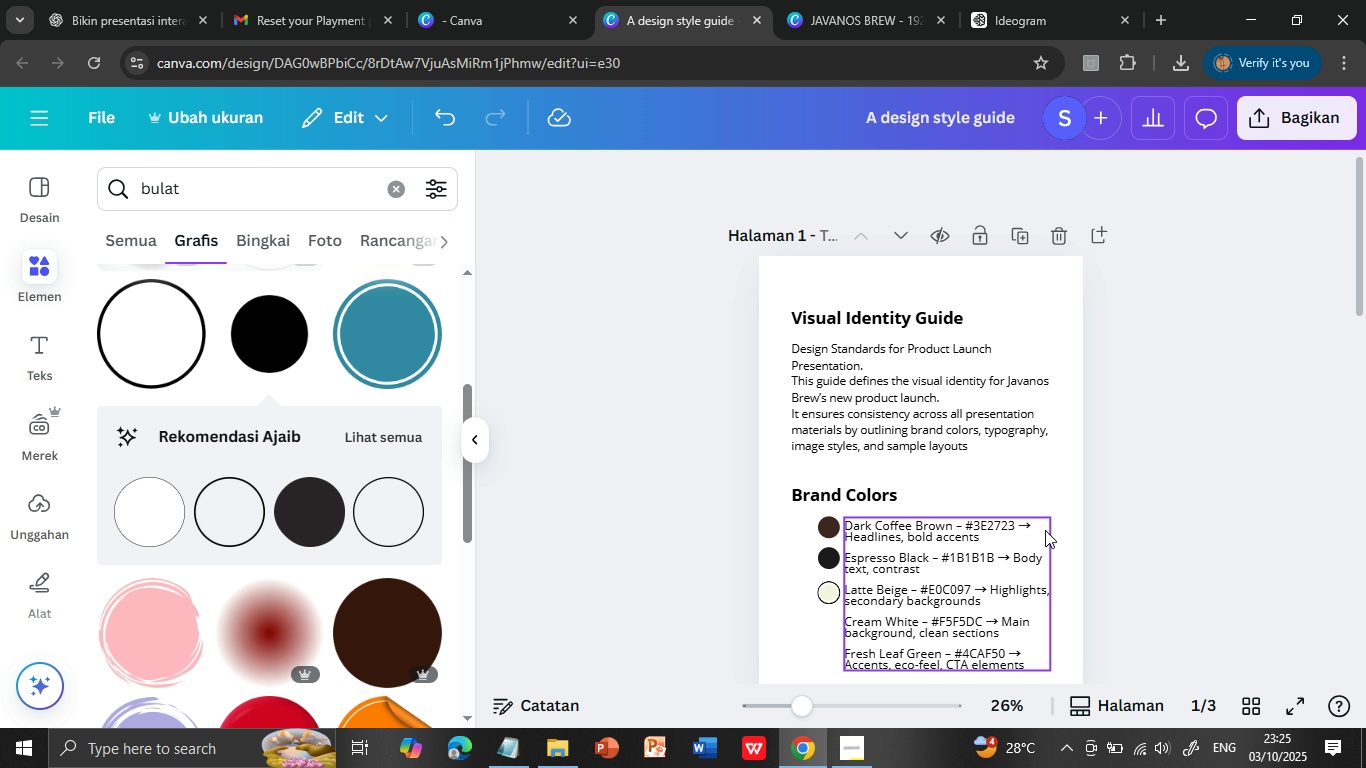 
scroll: coordinate [1039, 527], scroll_direction: down, amount: 1.0
 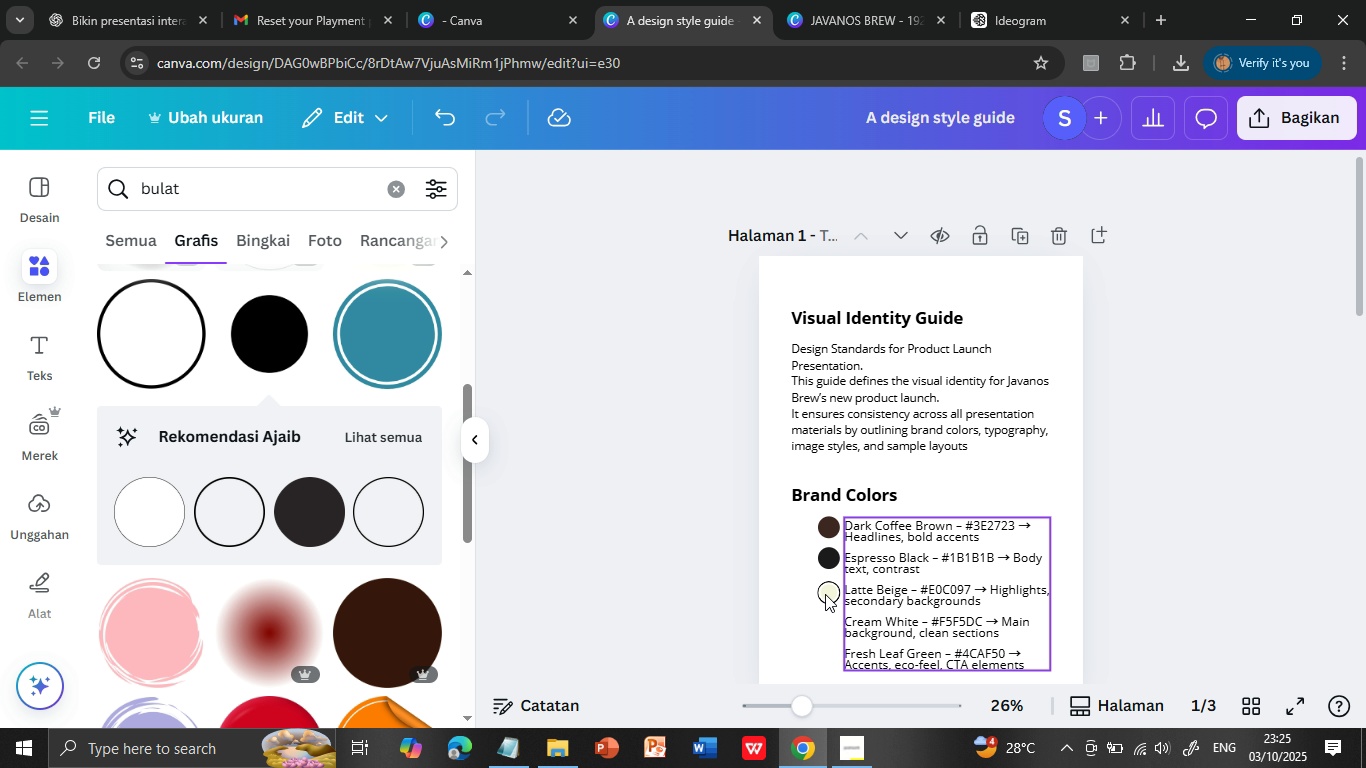 
mouse_move([814, 571])
 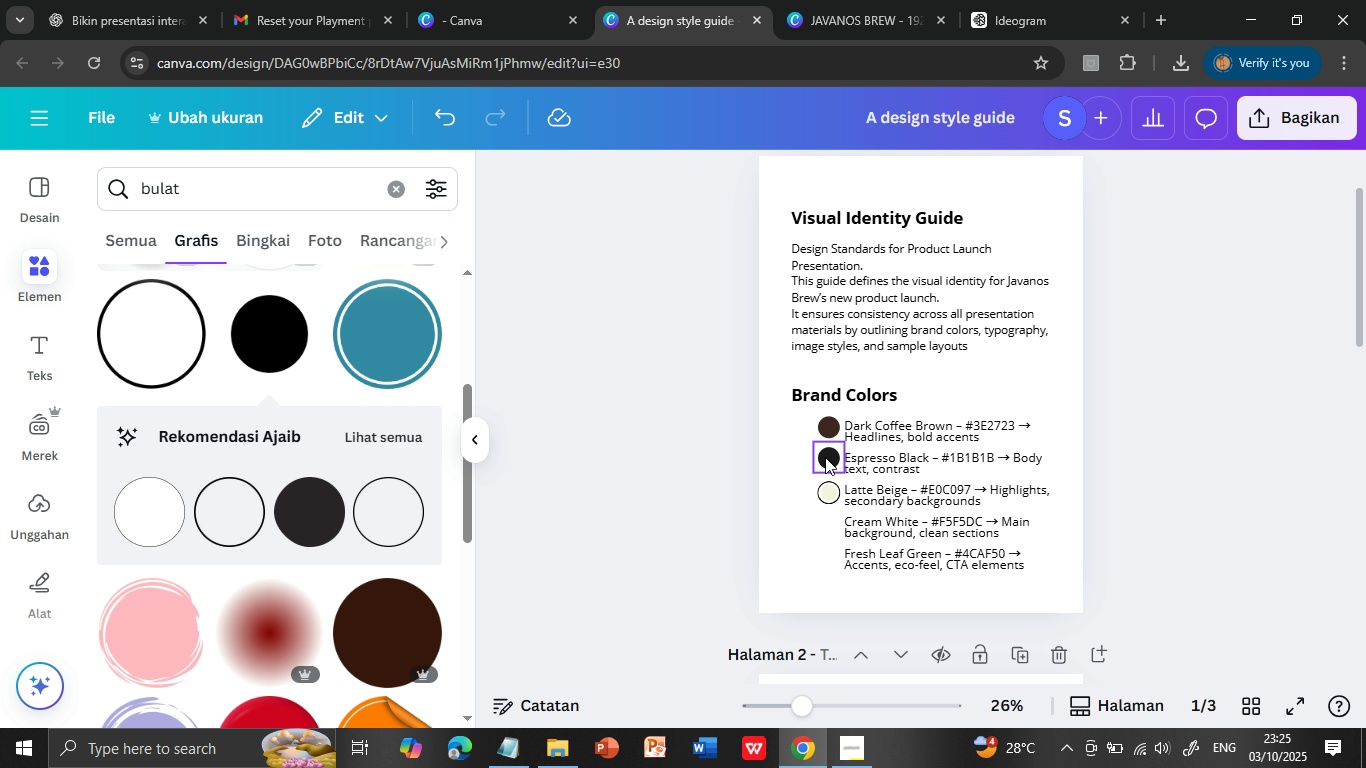 
left_click([825, 457])
 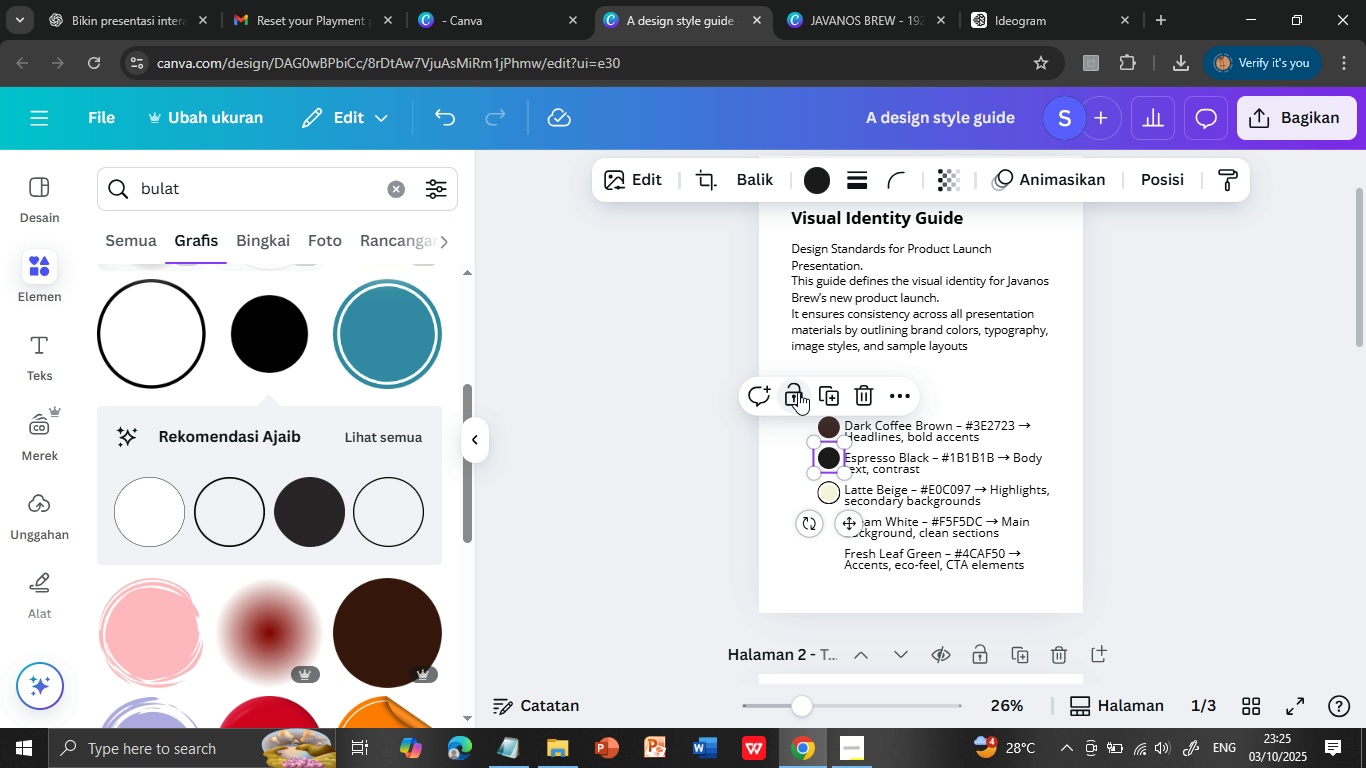 
left_click([832, 394])
 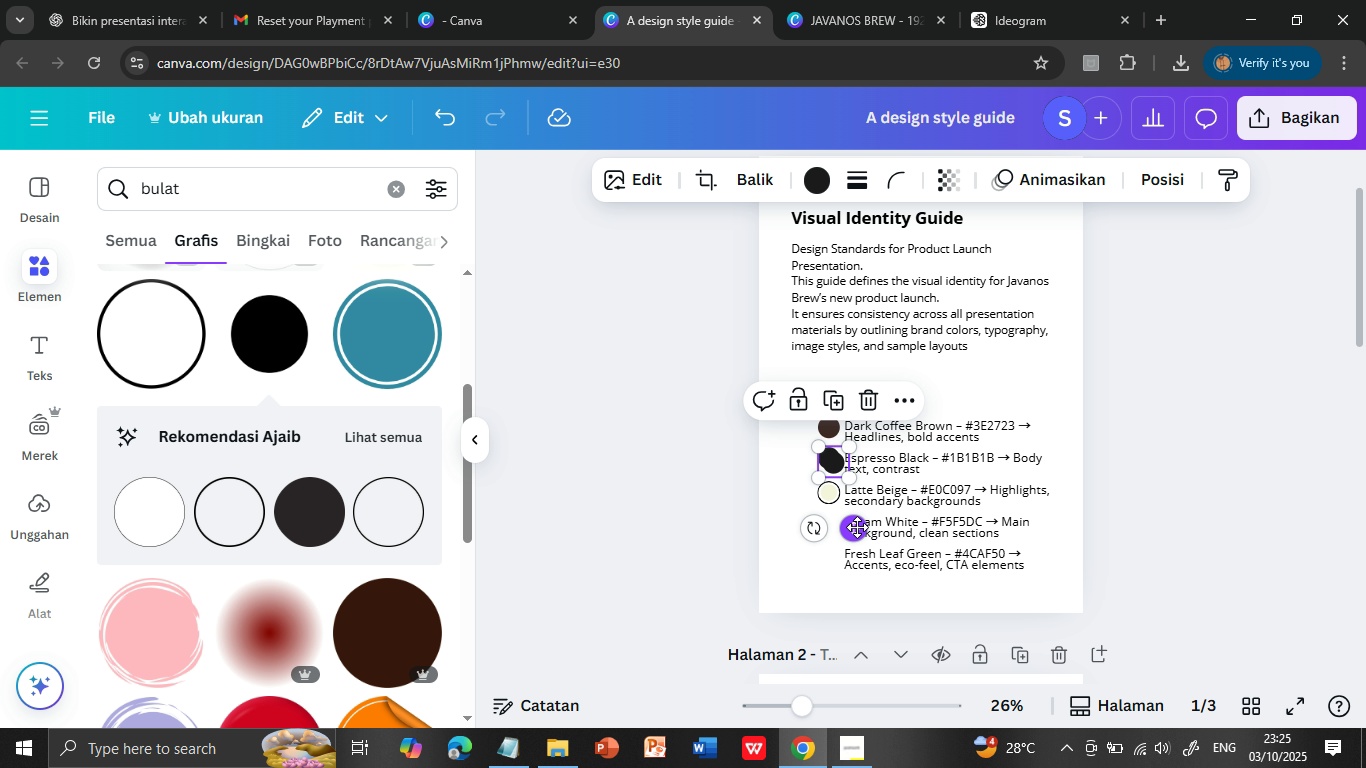 
left_click_drag(start_coordinate=[857, 527], to_coordinate=[846, 591])
 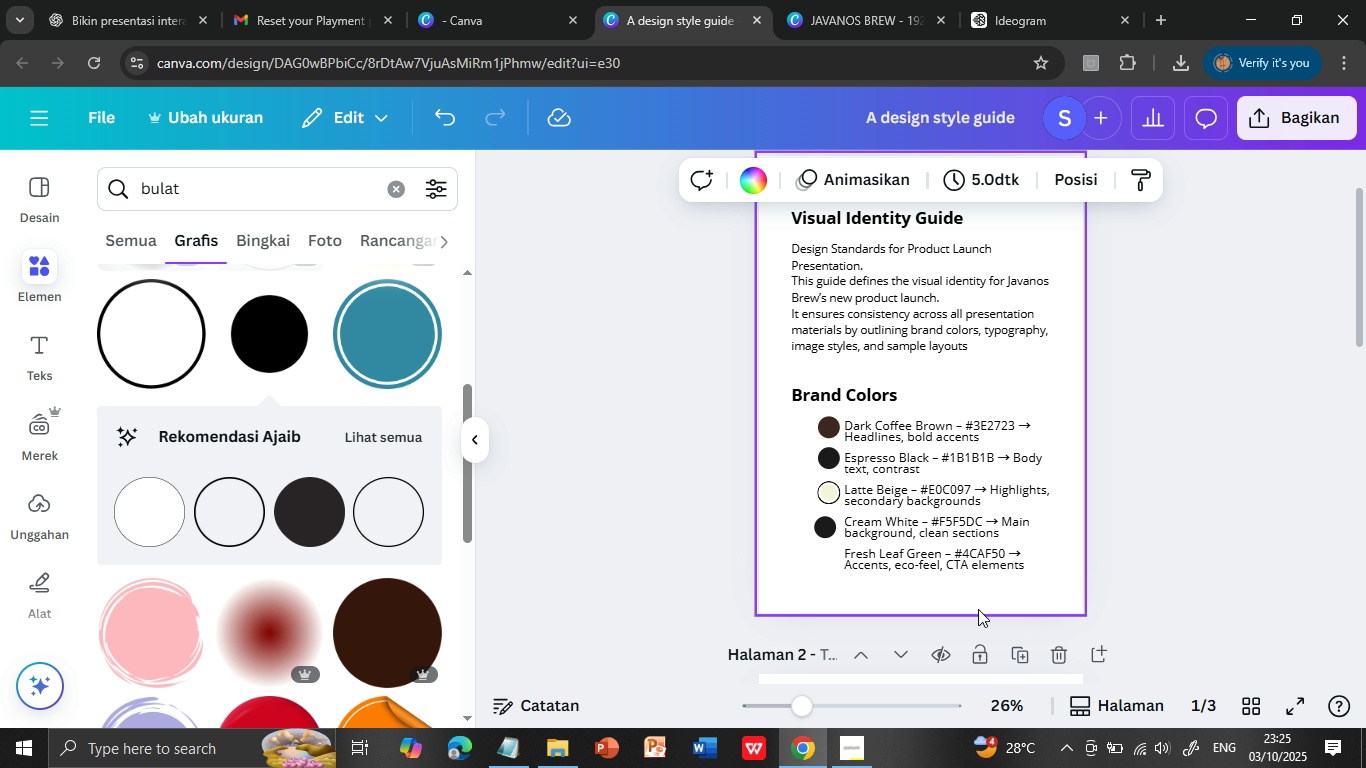 
left_click([979, 612])
 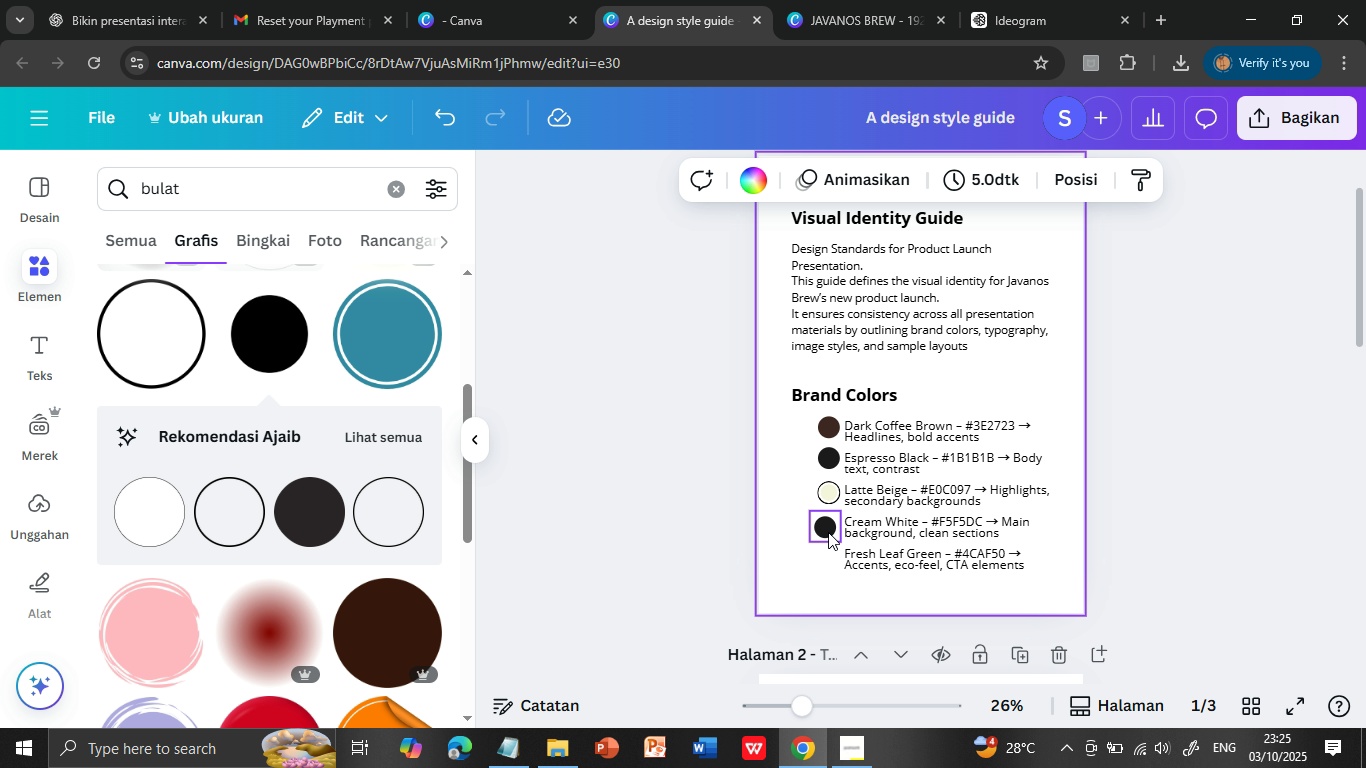 
left_click([828, 532])
 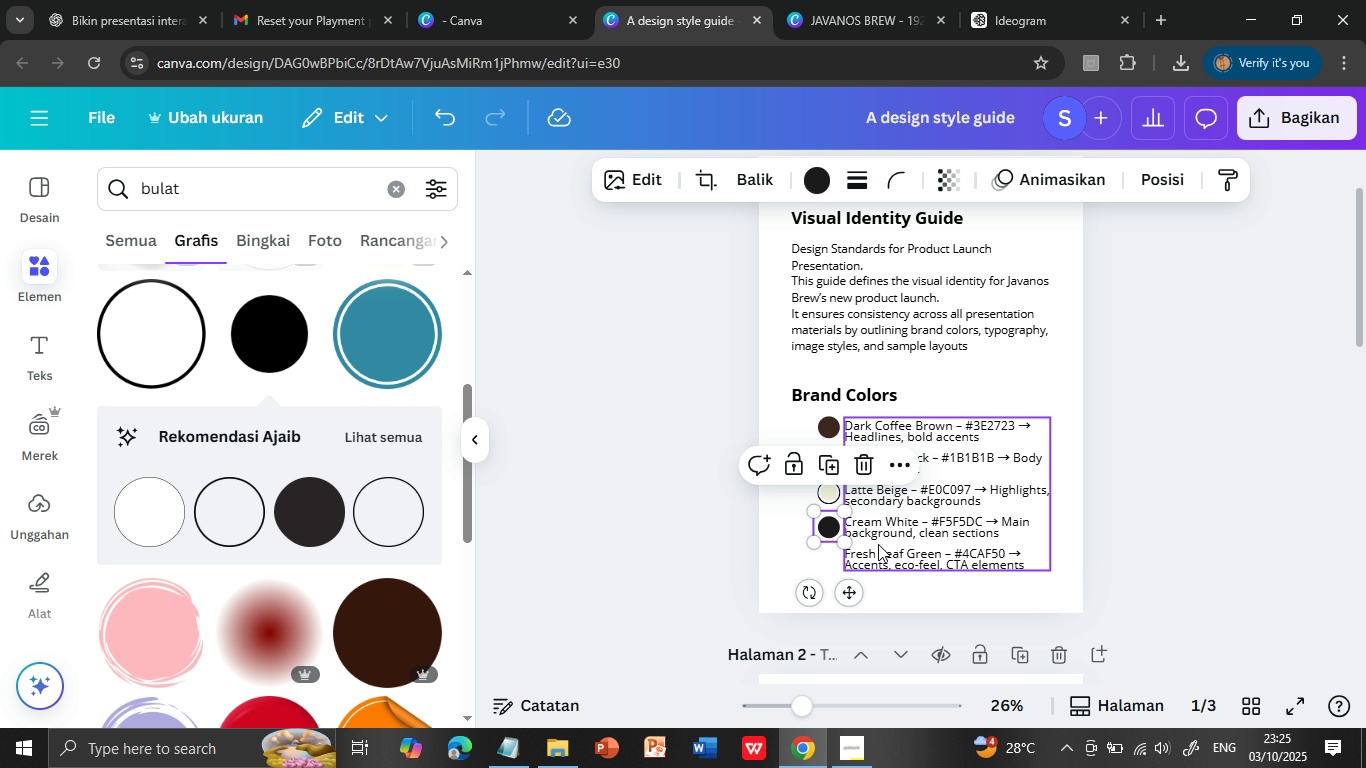 
wait(7.55)
 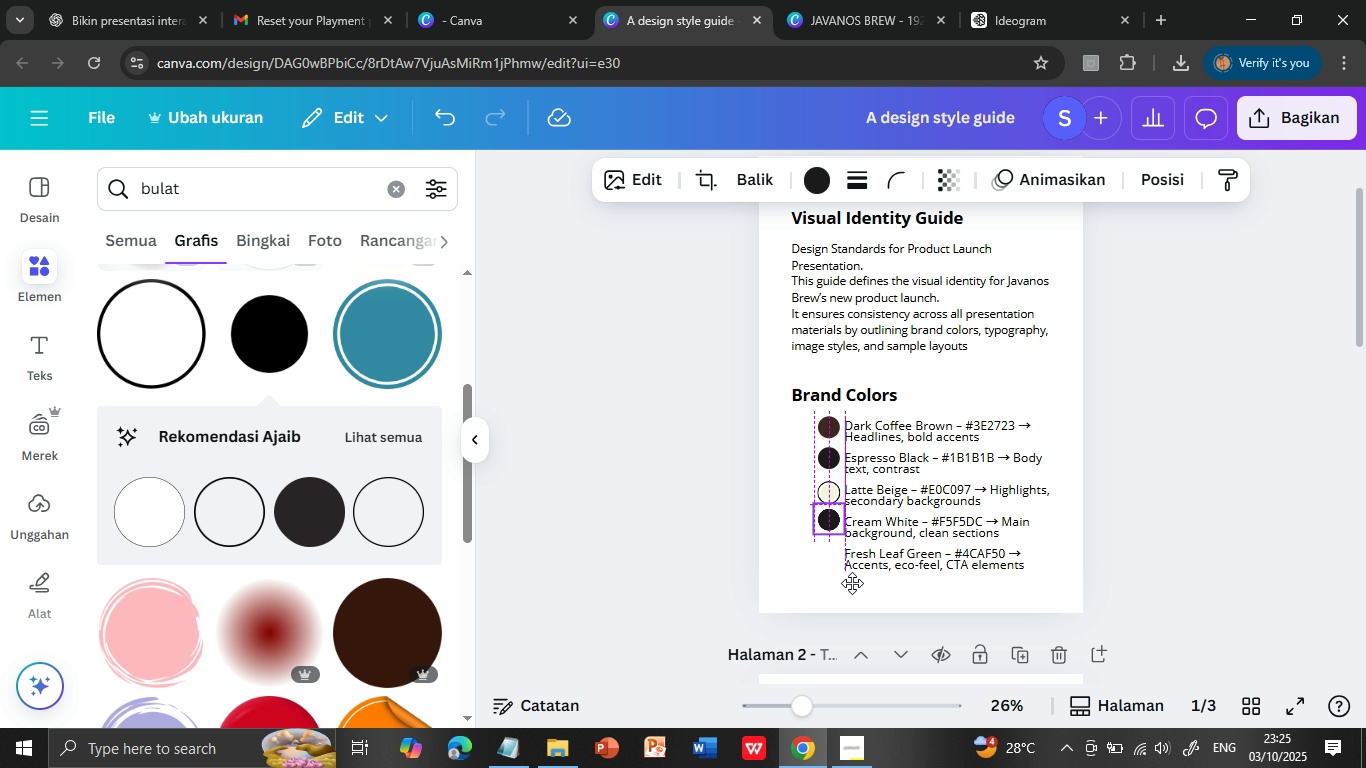 
left_click([824, 531])
 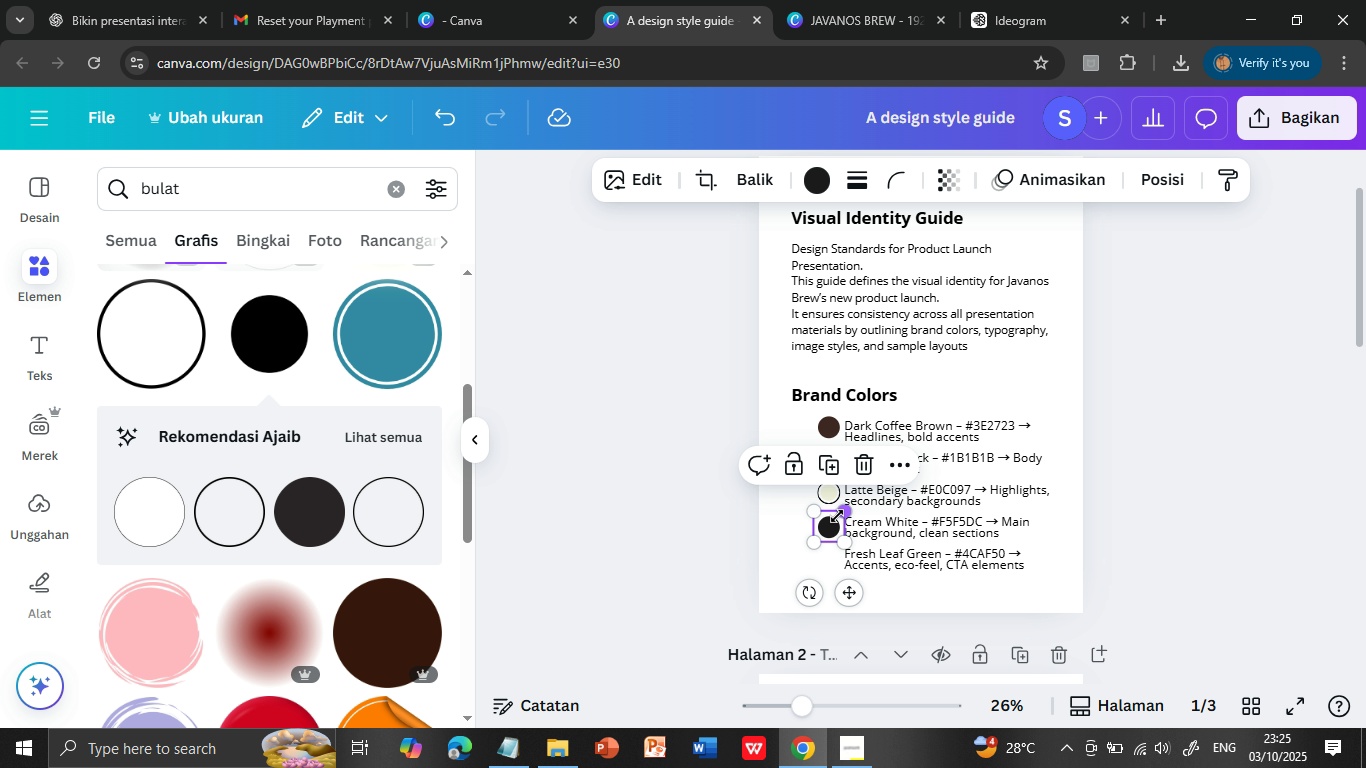 
wait(5.52)
 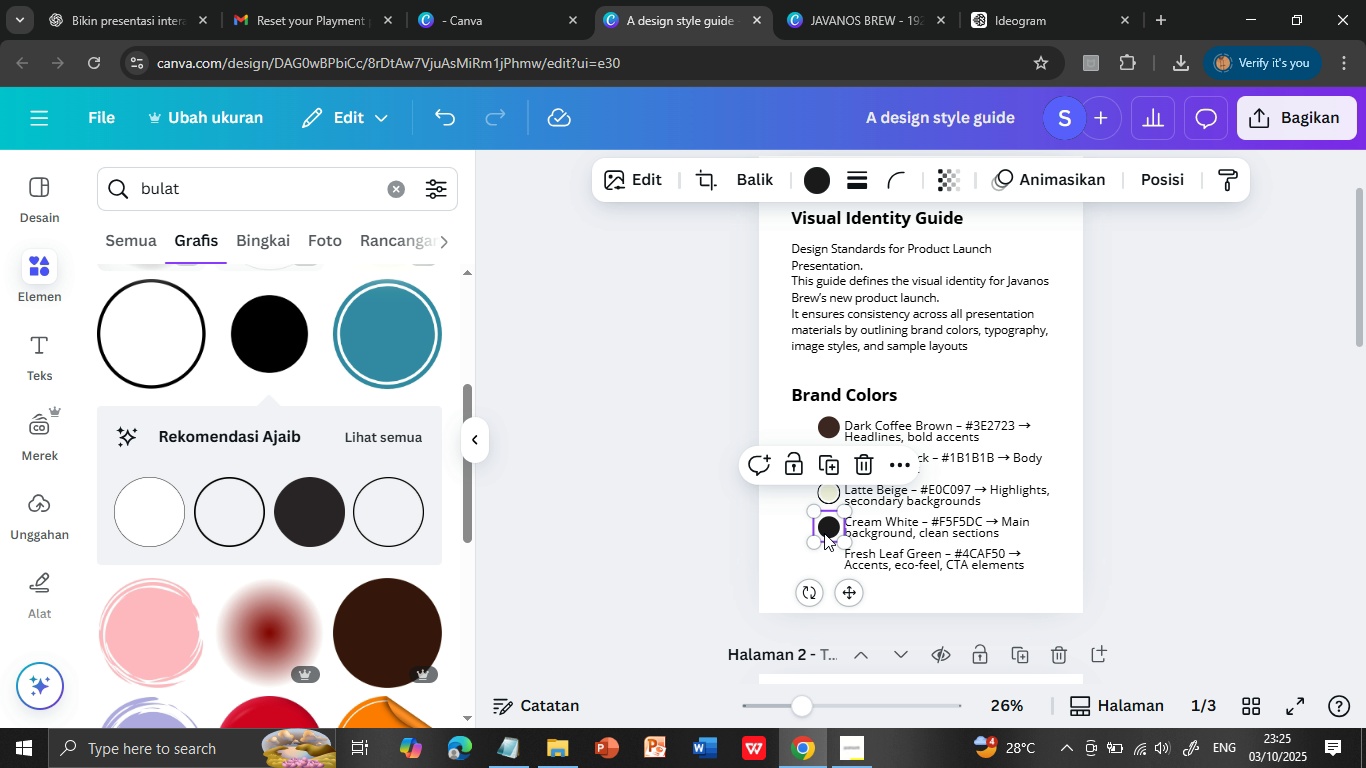 
left_click([813, 184])
 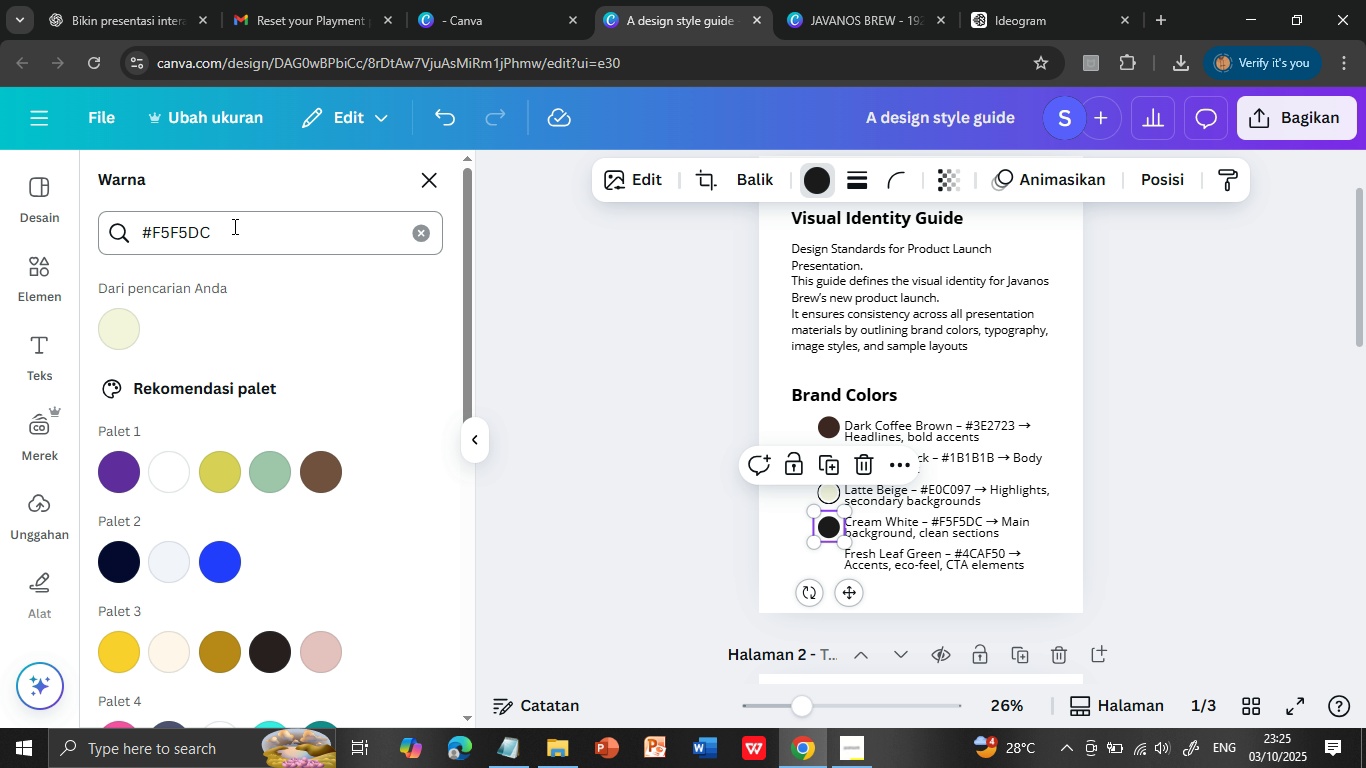 
left_click_drag(start_coordinate=[235, 226], to_coordinate=[152, 233])
 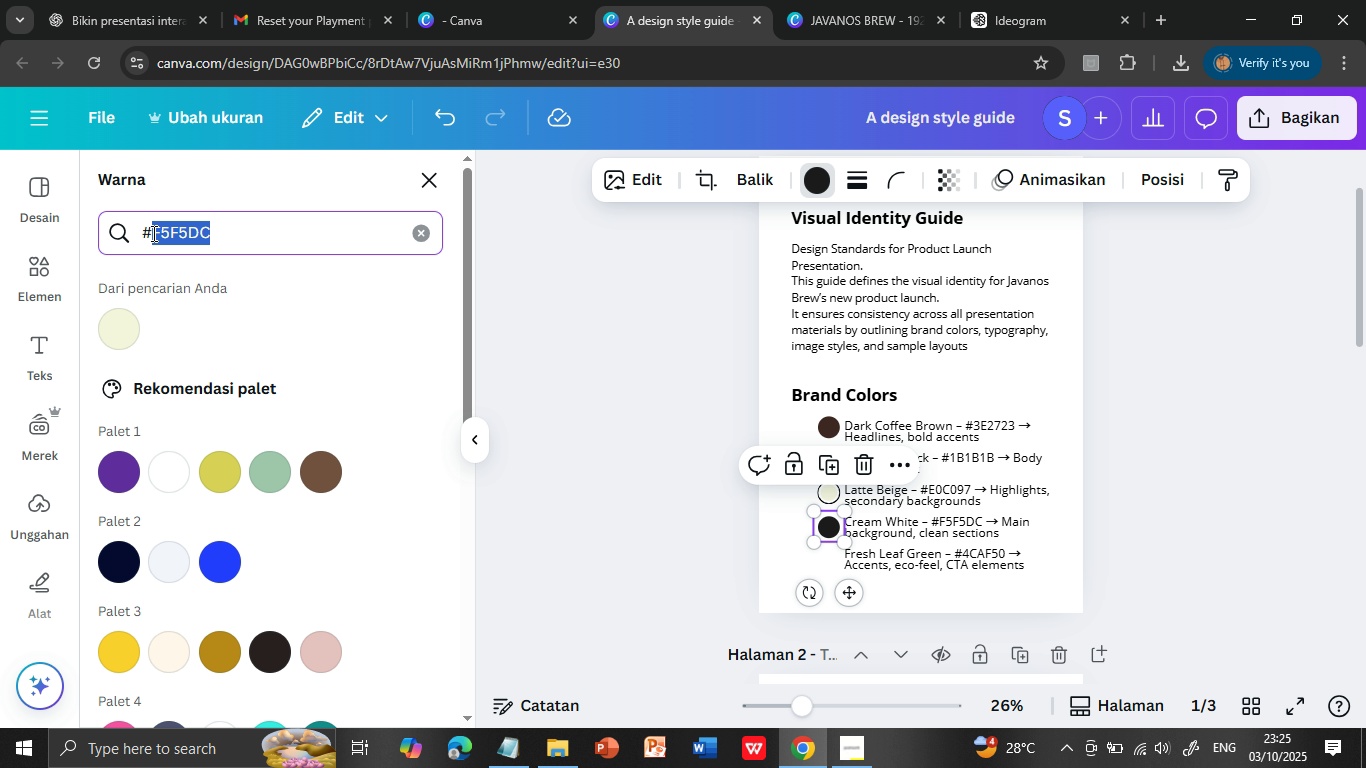 
wait(5.53)
 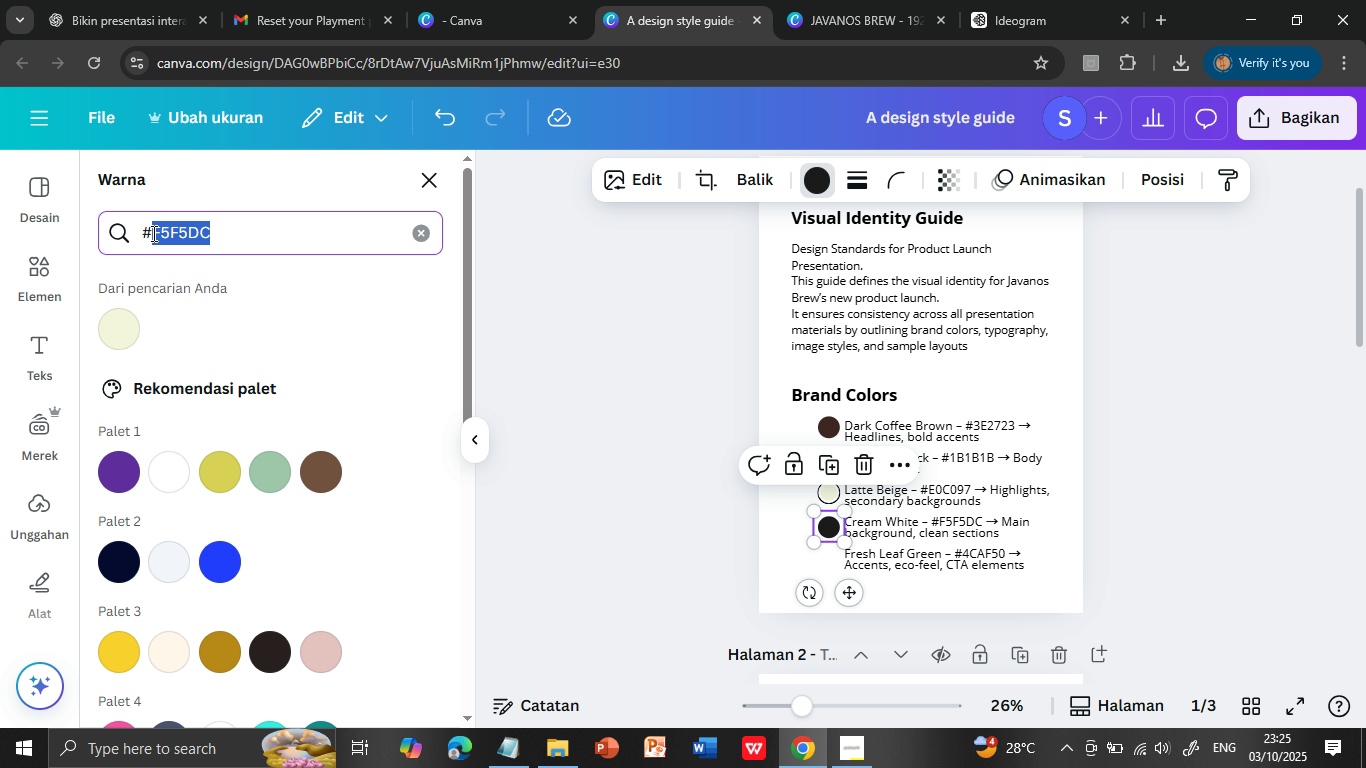 
type(F5F5DC)
 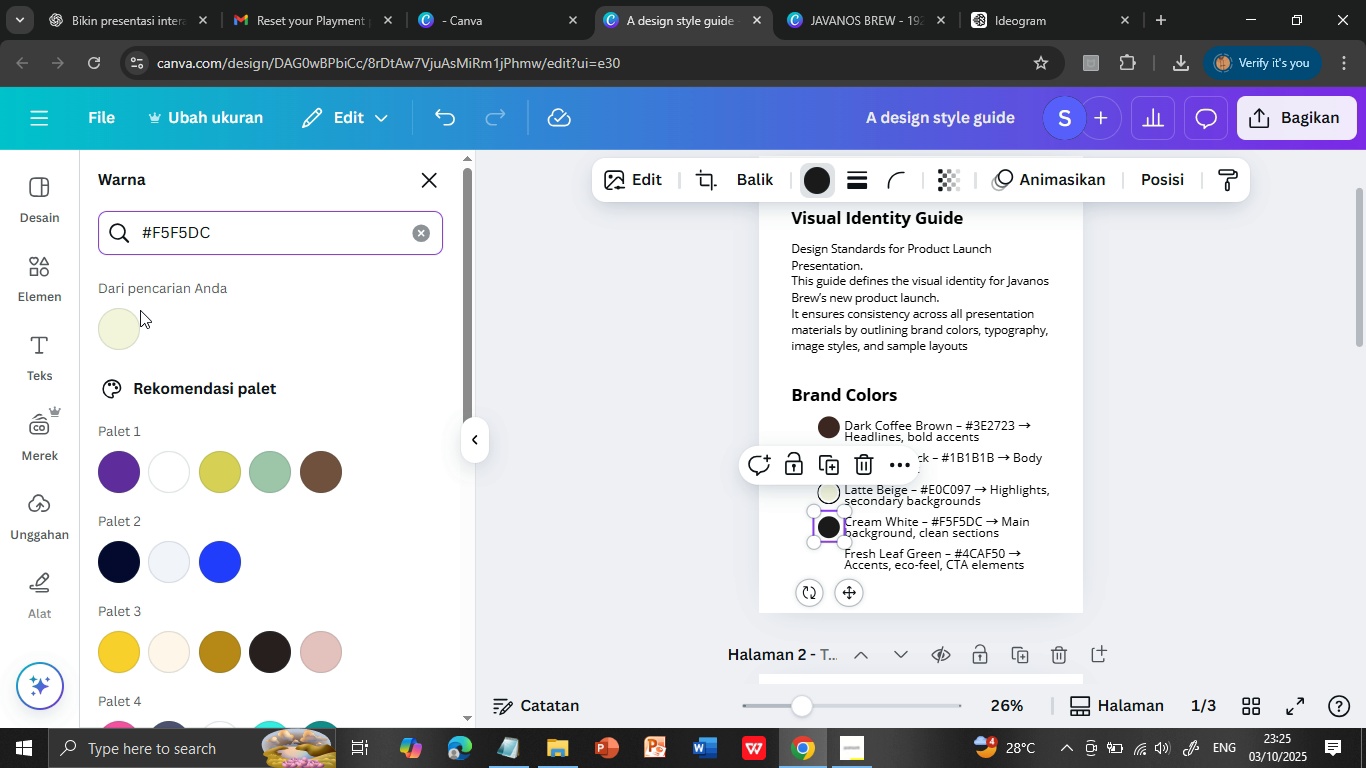 
left_click([117, 327])
 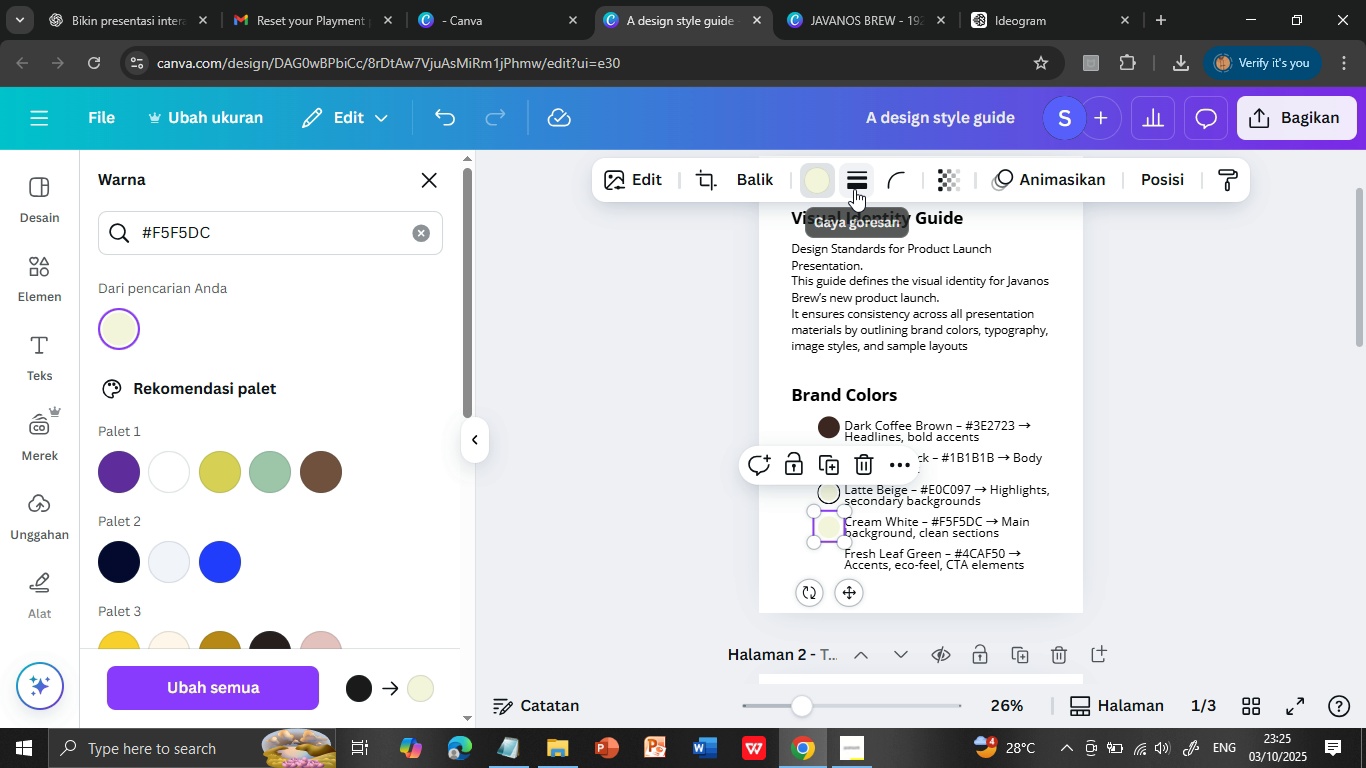 
left_click([854, 181])
 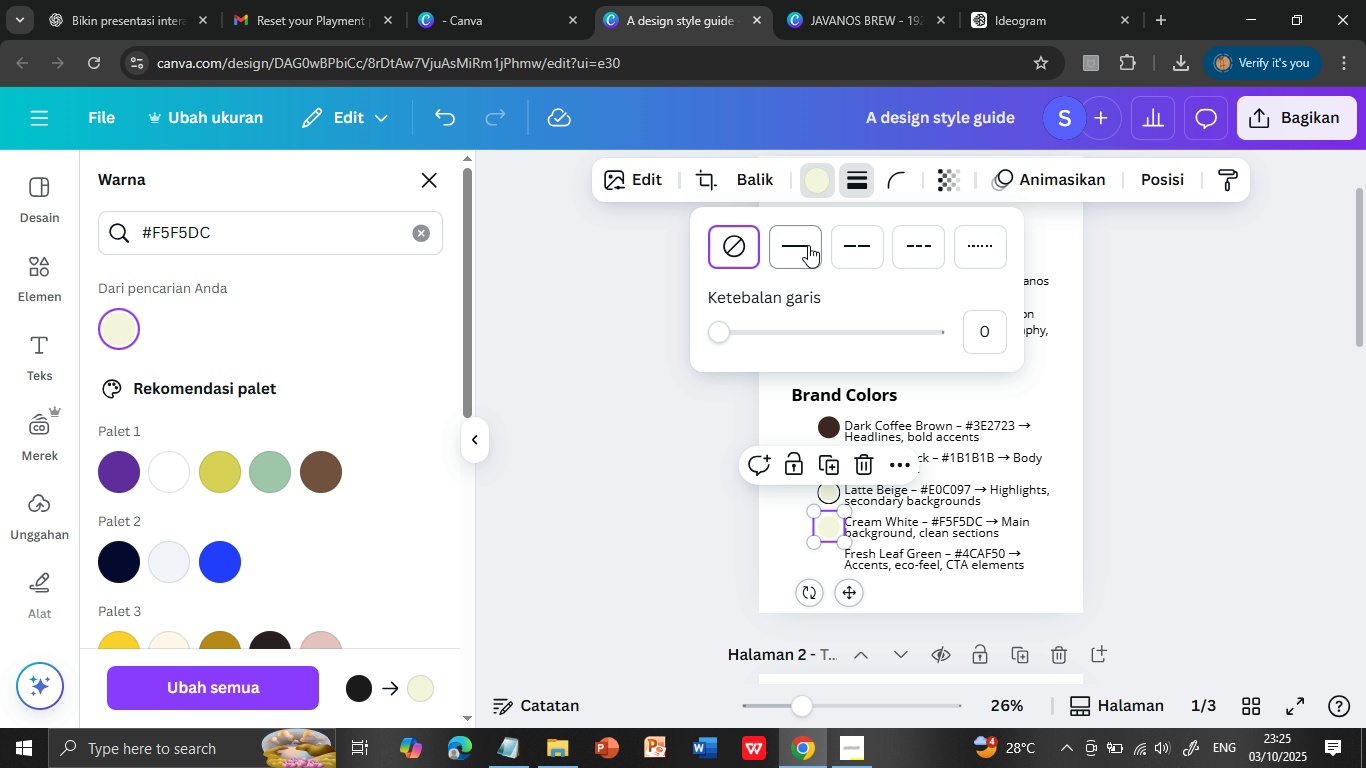 
left_click([808, 245])
 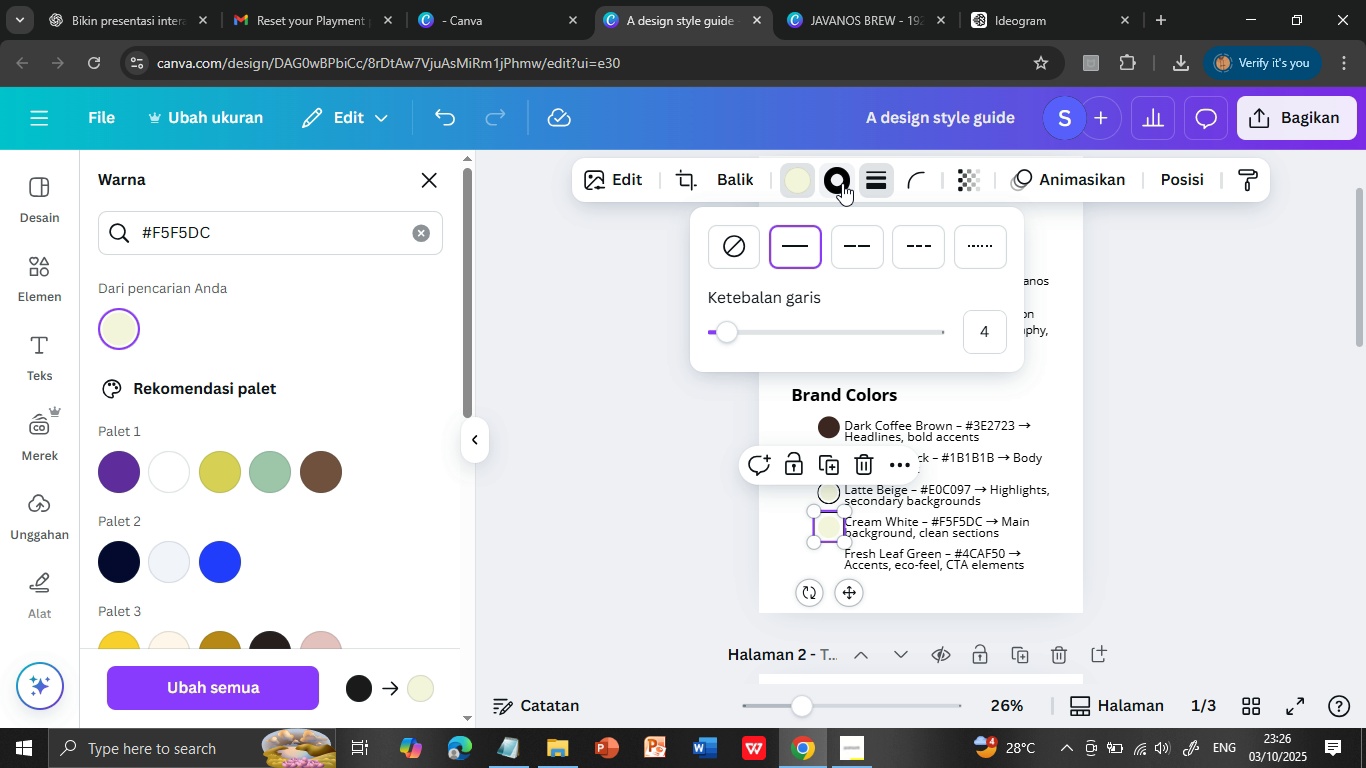 
left_click([842, 183])
 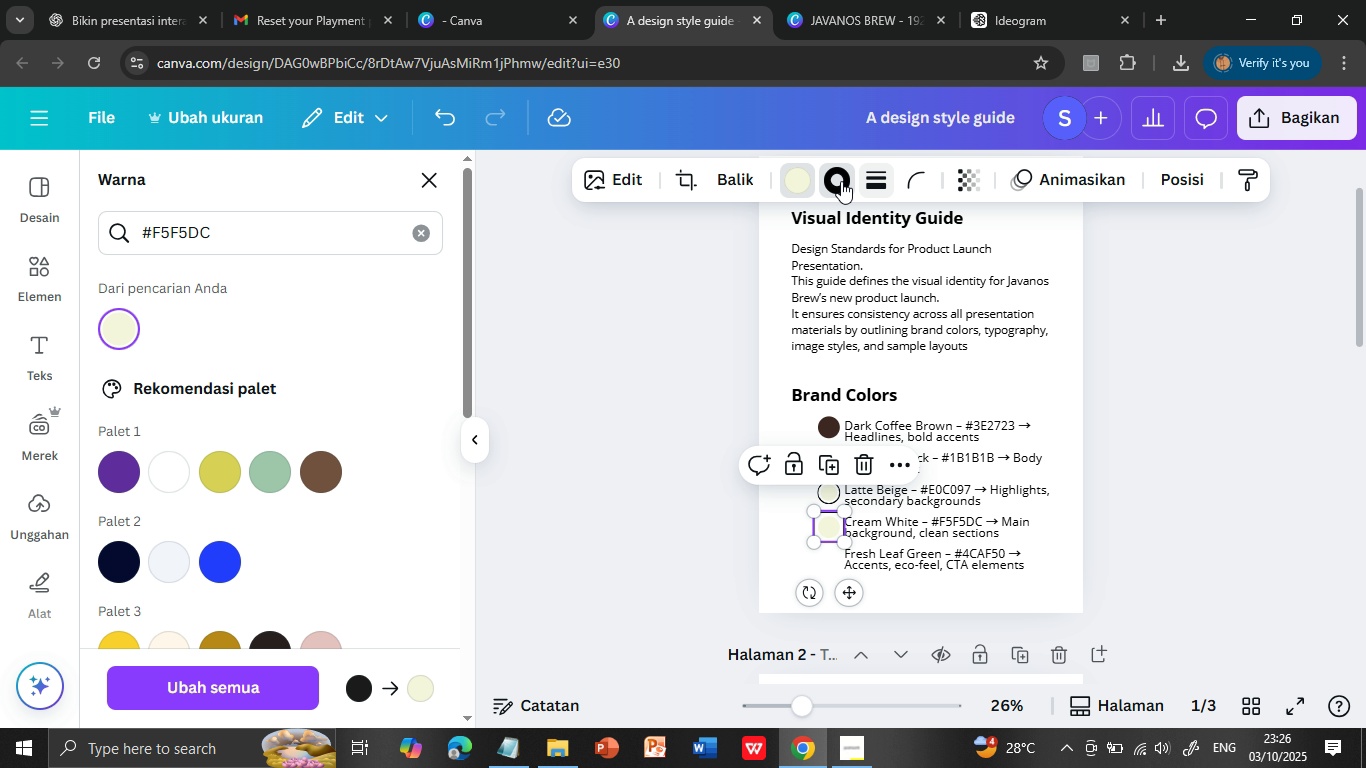 
left_click([905, 177])
 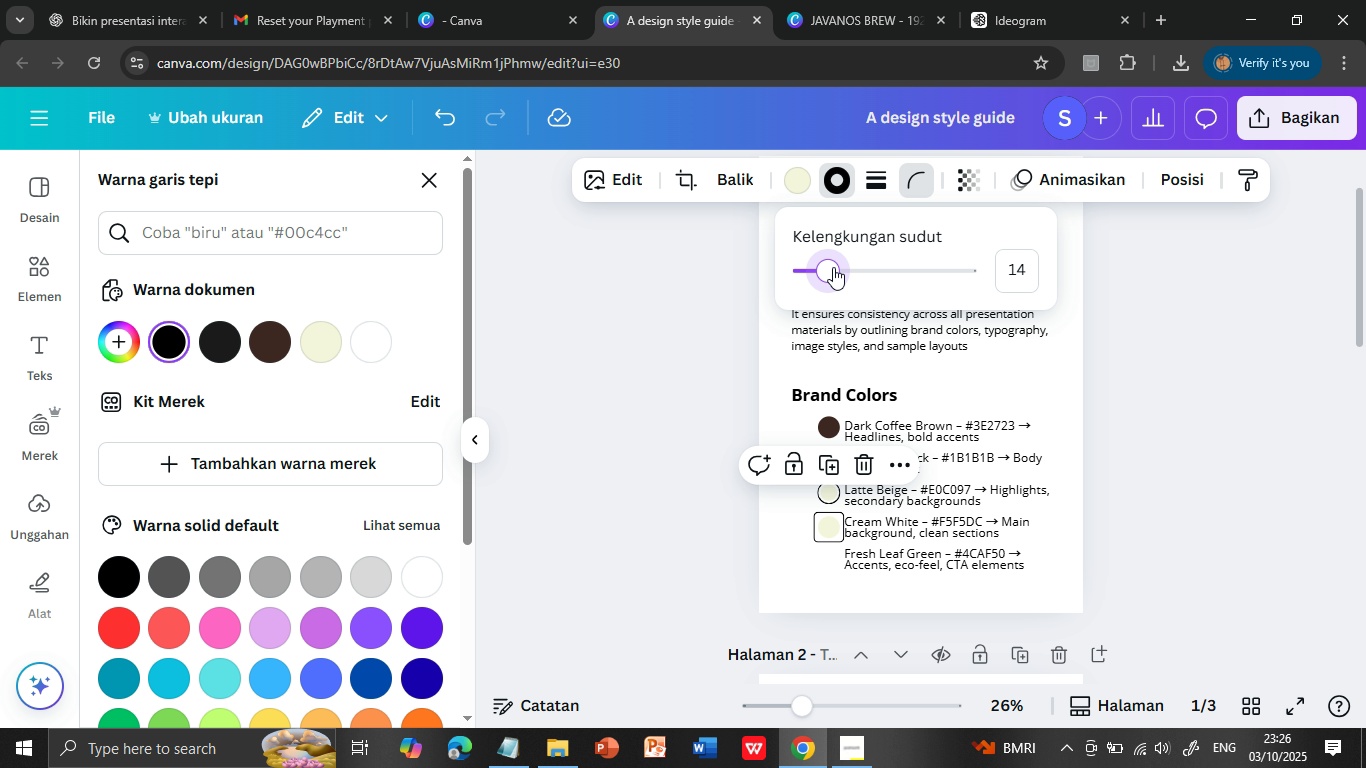 
left_click_drag(start_coordinate=[810, 268], to_coordinate=[927, 266])
 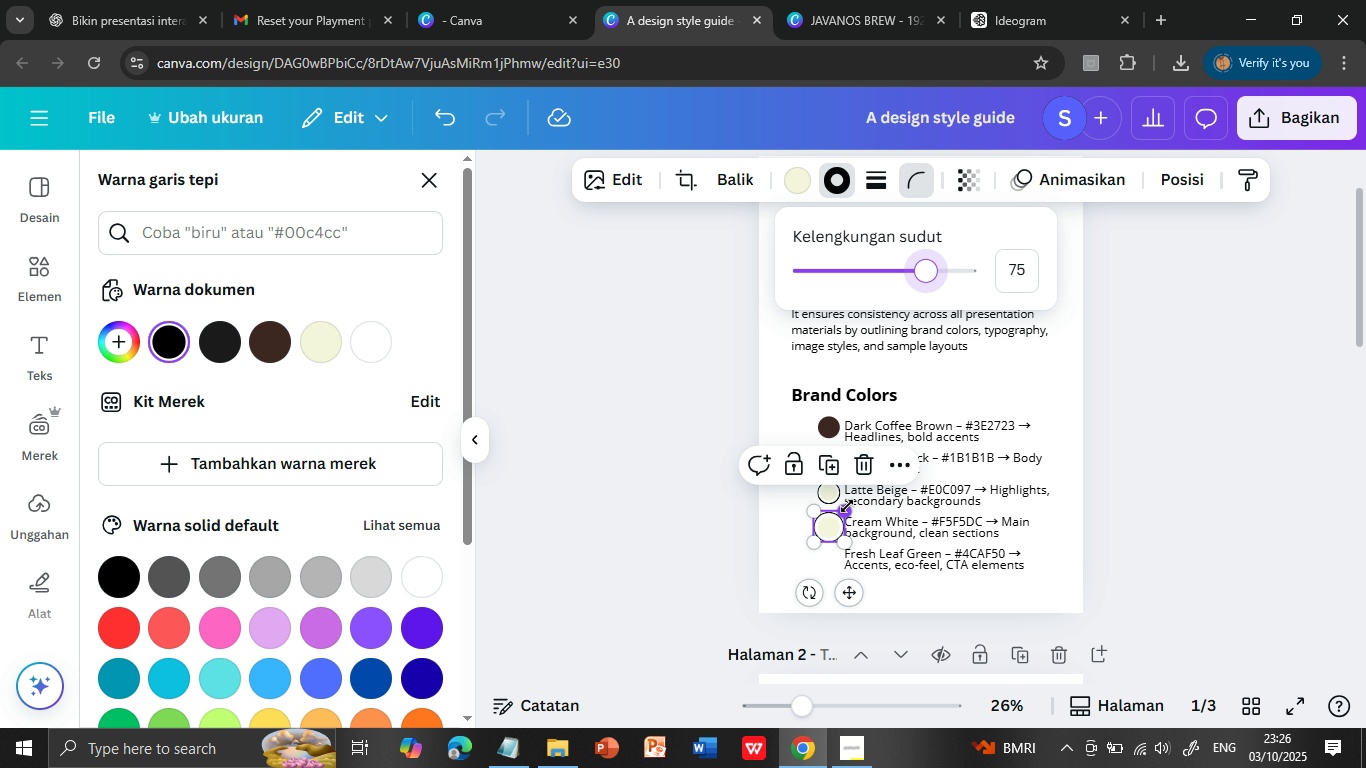 
left_click_drag(start_coordinate=[845, 509], to_coordinate=[837, 512])
 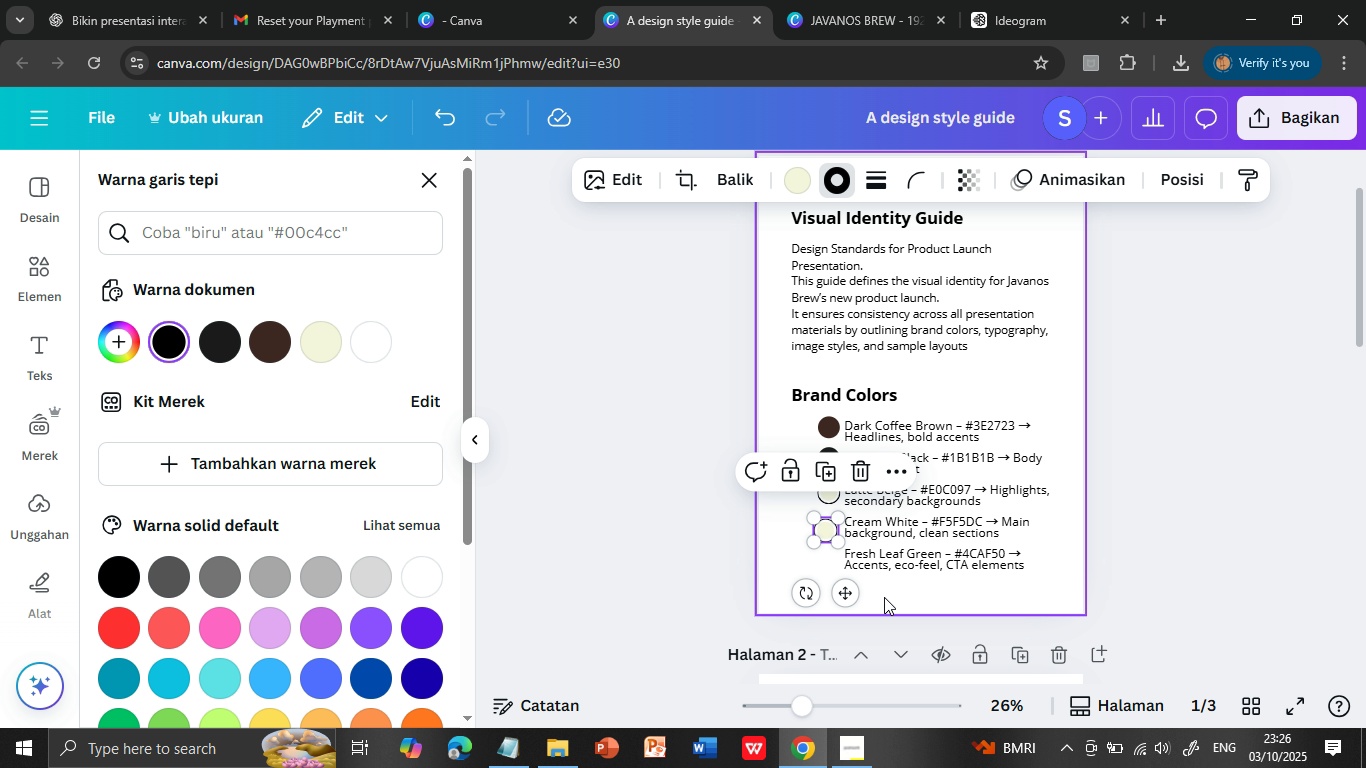 
left_click([884, 597])
 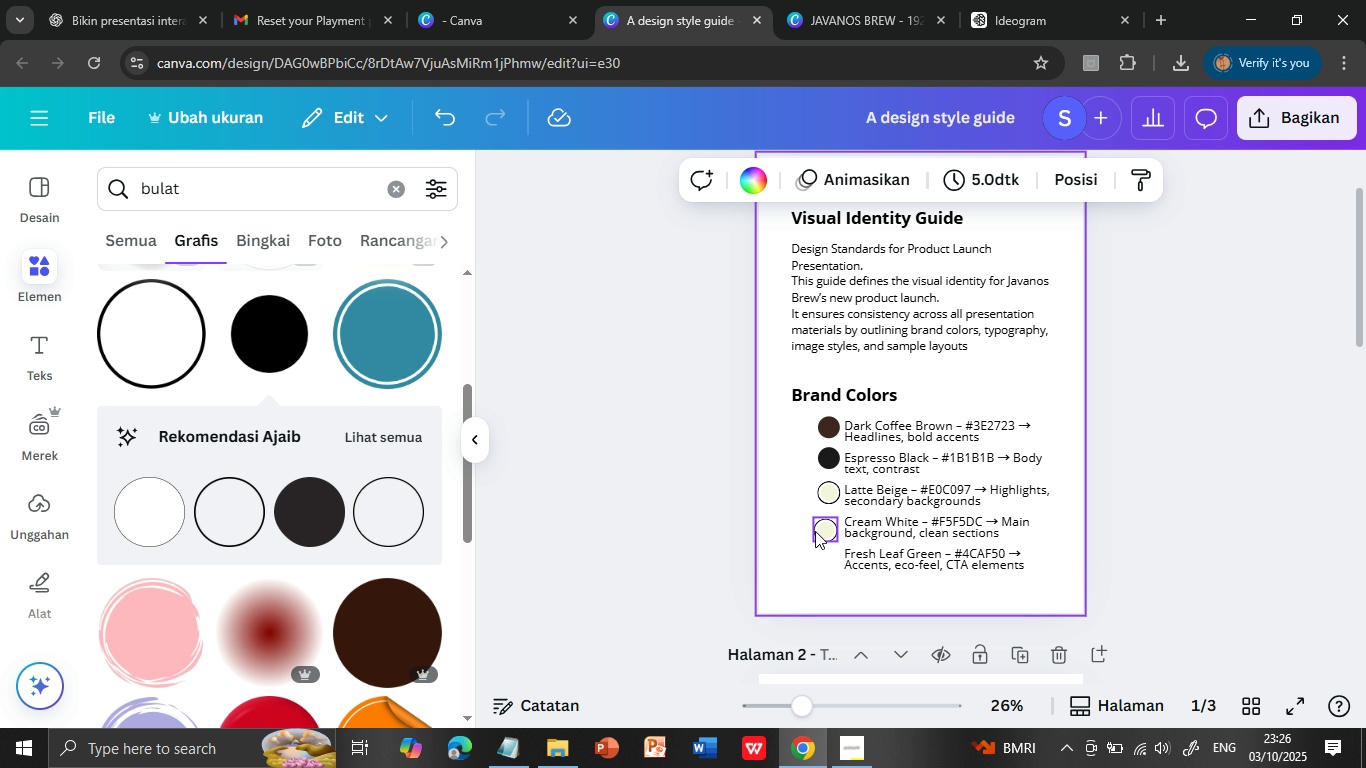 
left_click([815, 531])
 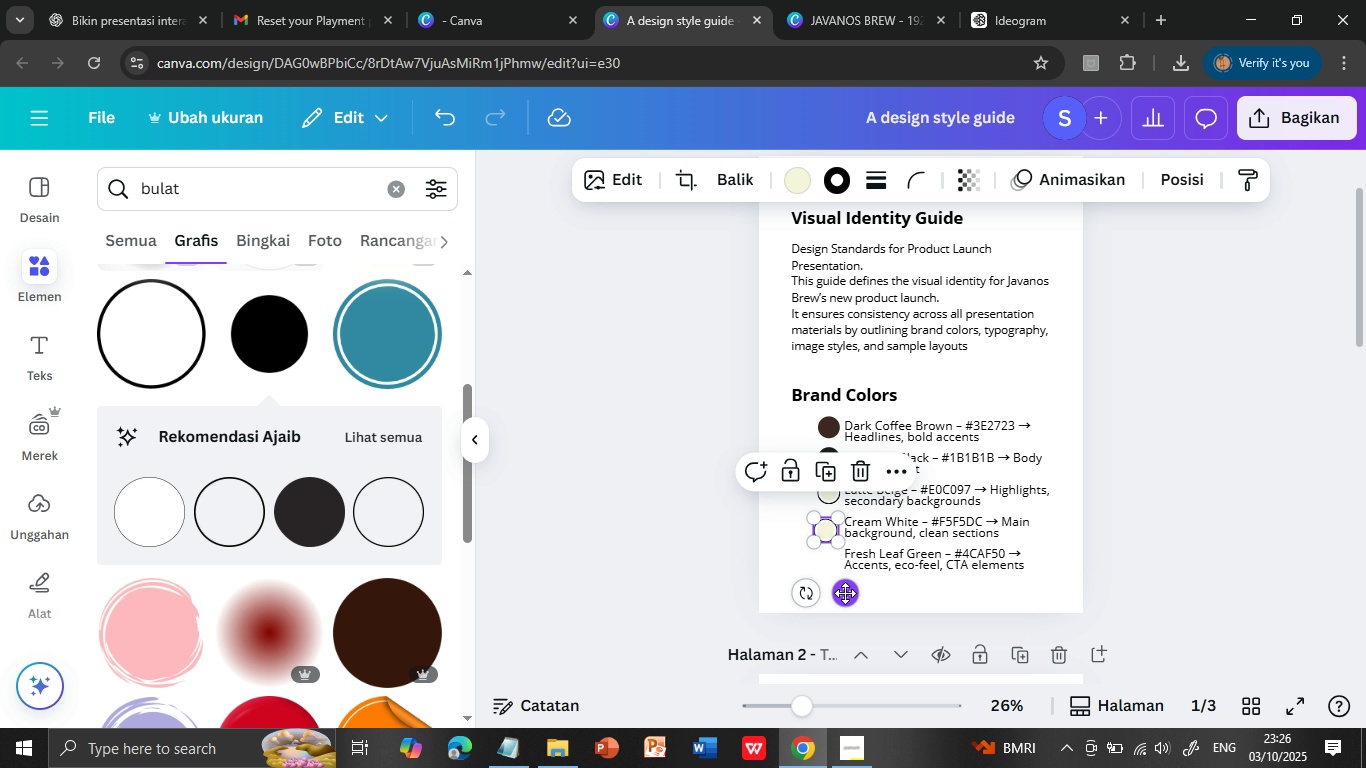 
left_click_drag(start_coordinate=[845, 593], to_coordinate=[849, 587])
 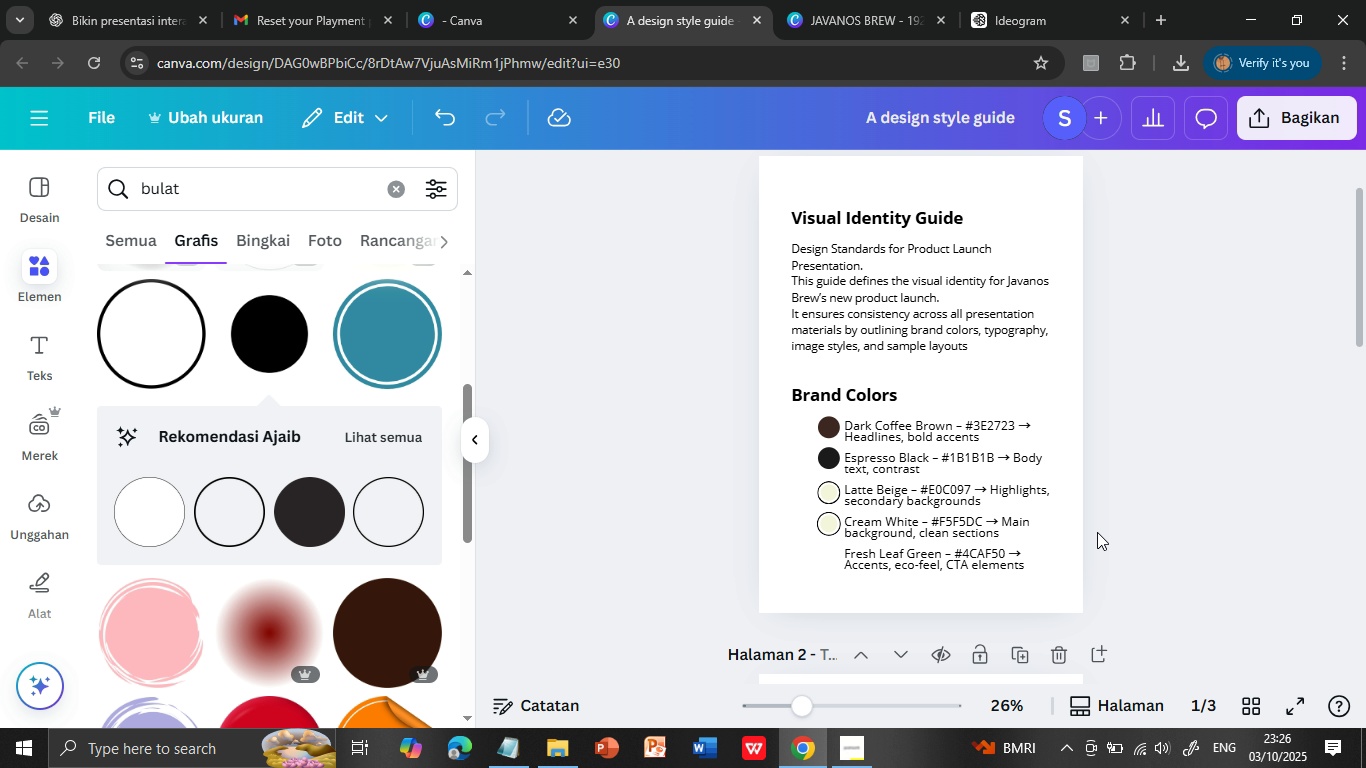 
left_click([1097, 532])
 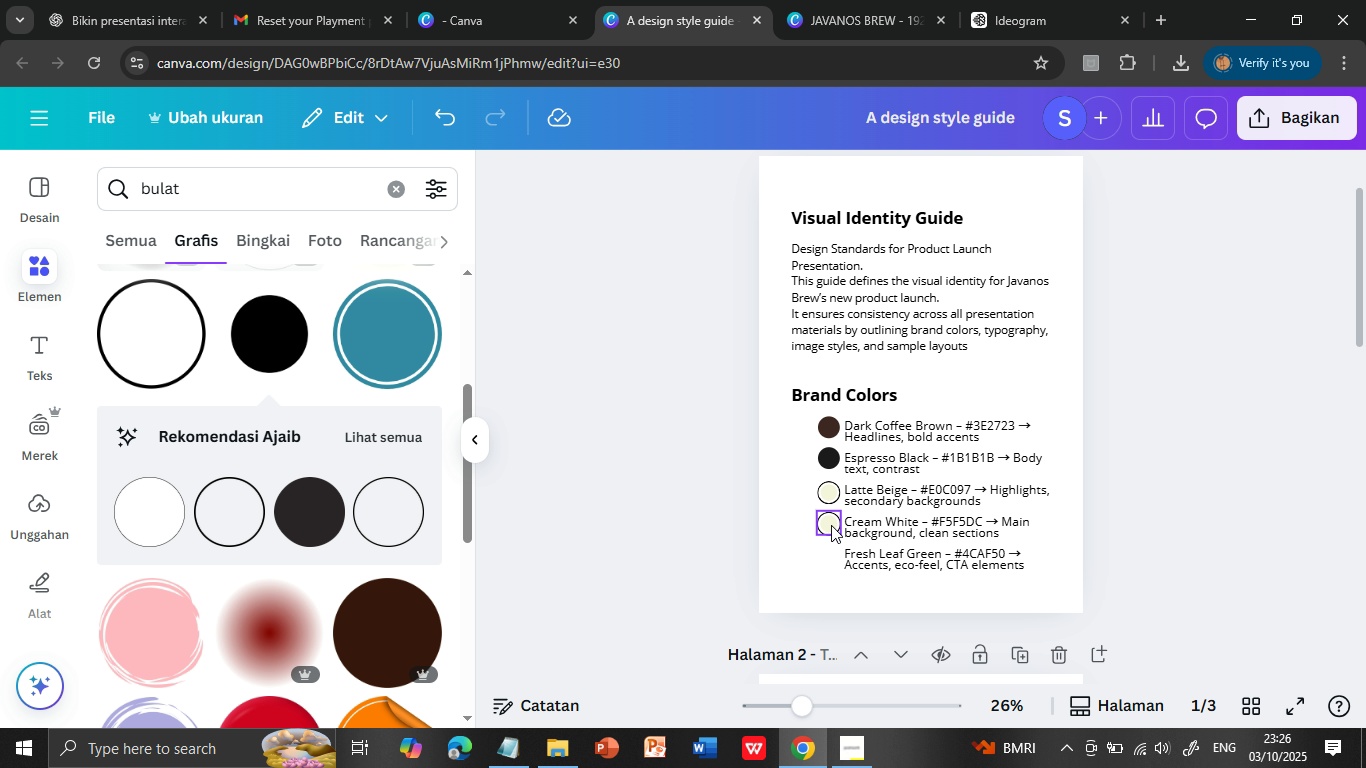 
left_click([831, 525])
 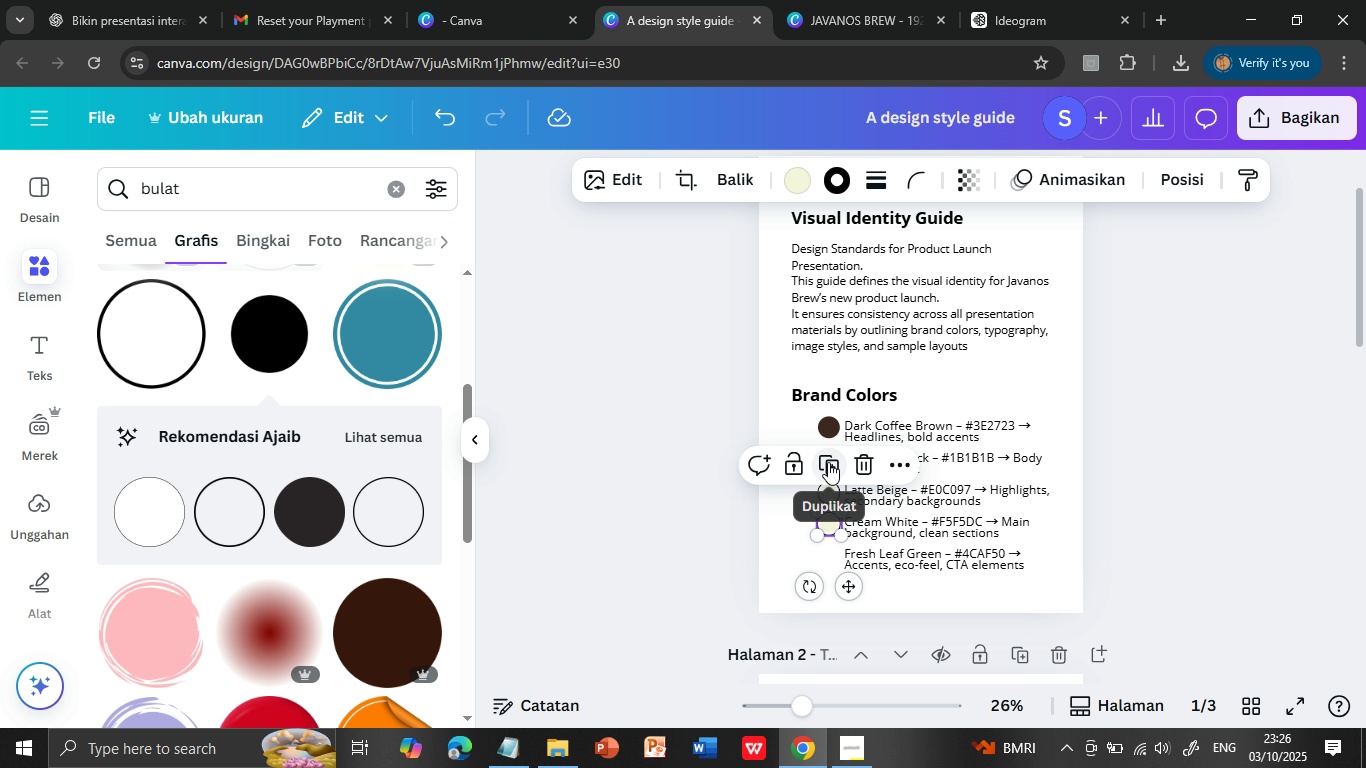 
left_click([828, 462])
 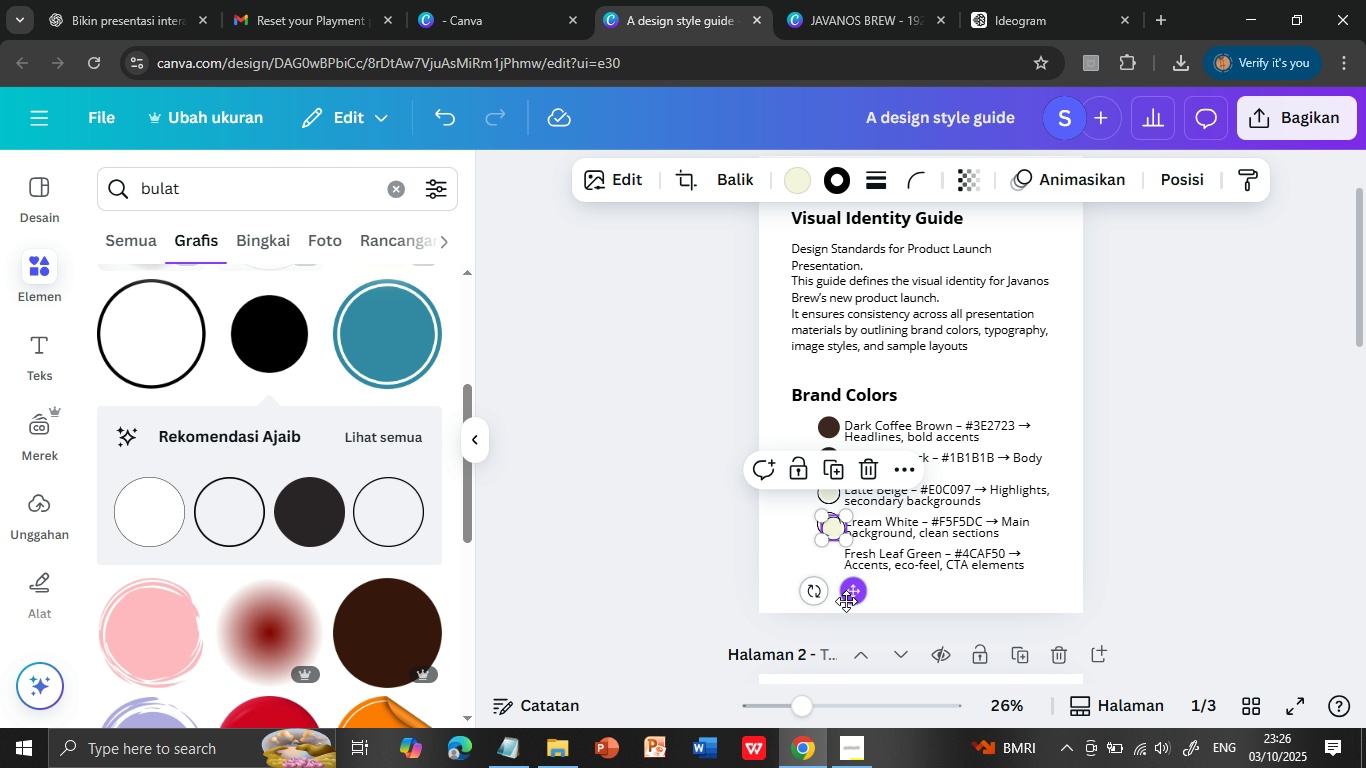 
left_click_drag(start_coordinate=[852, 594], to_coordinate=[848, 622])
 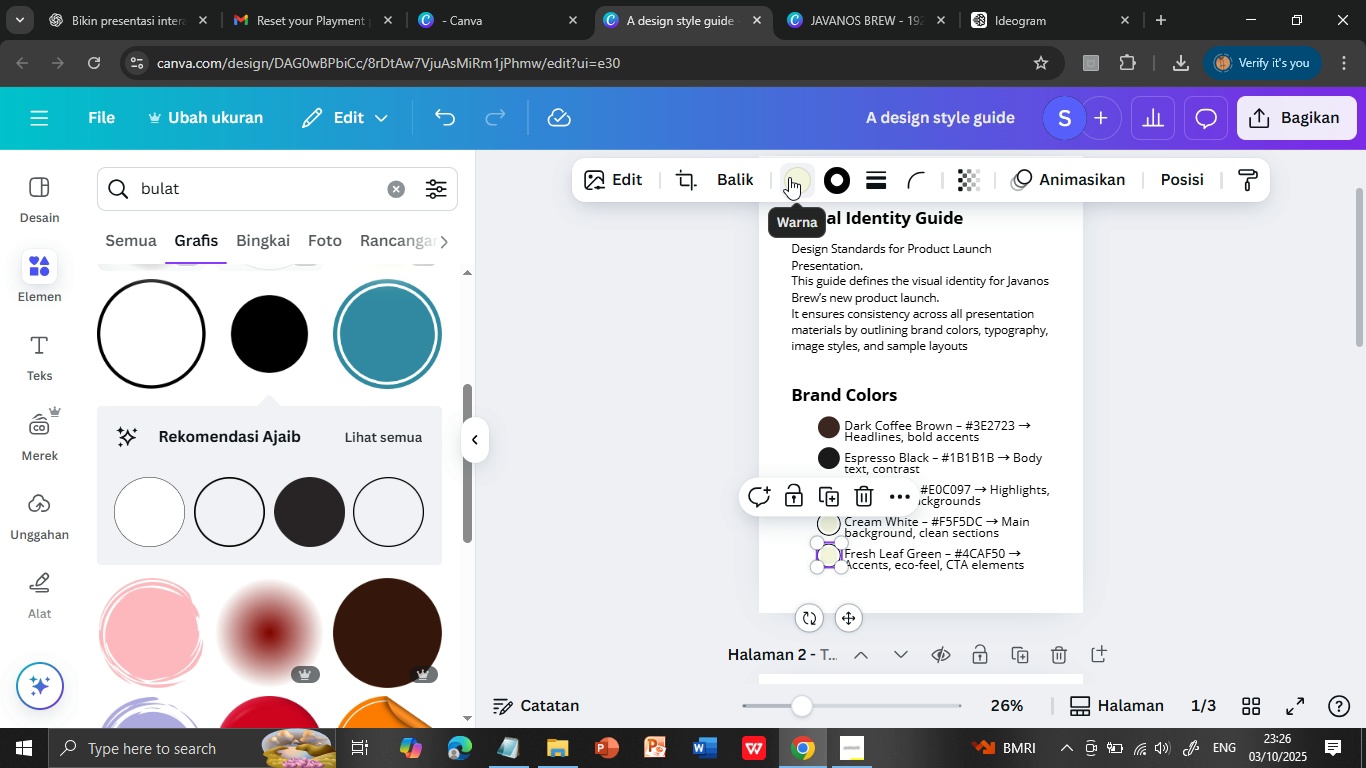 
left_click([789, 177])
 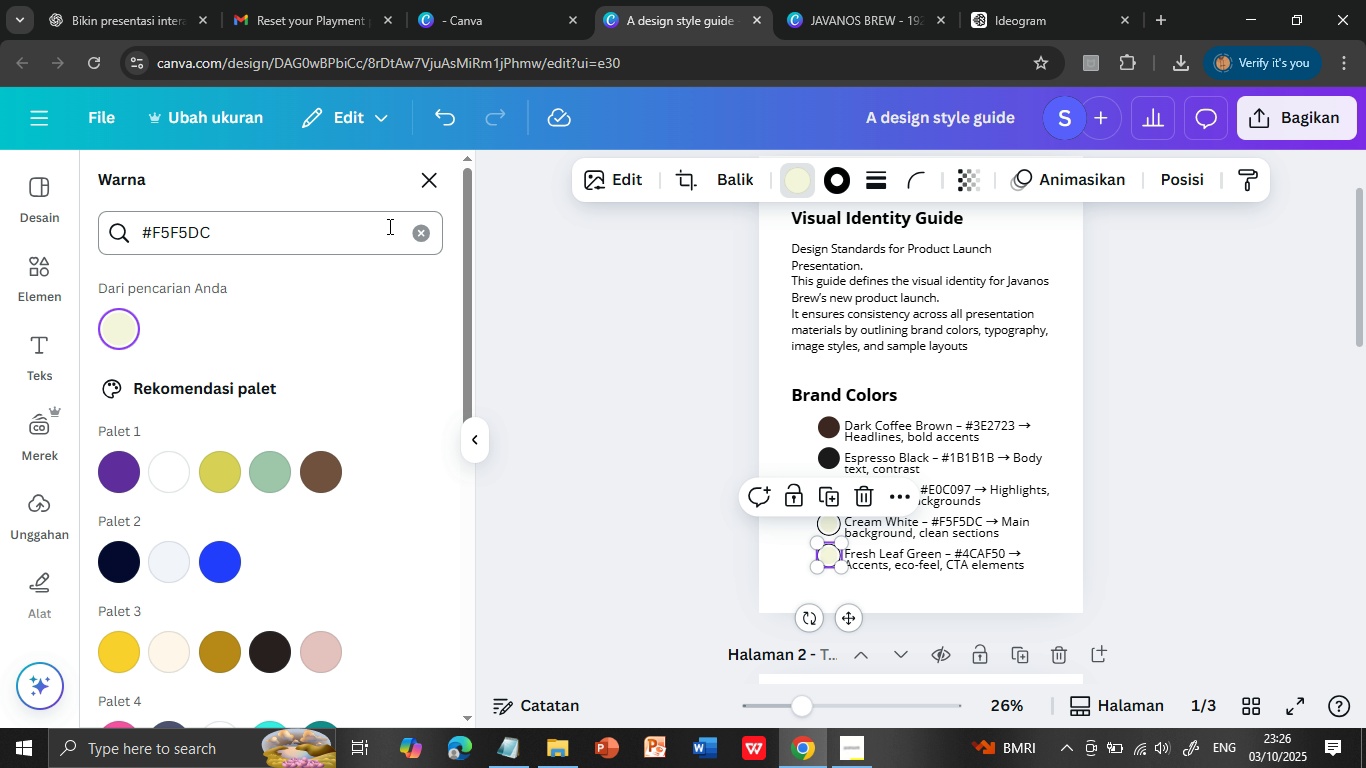 
left_click_drag(start_coordinate=[149, 233], to_coordinate=[222, 241])
 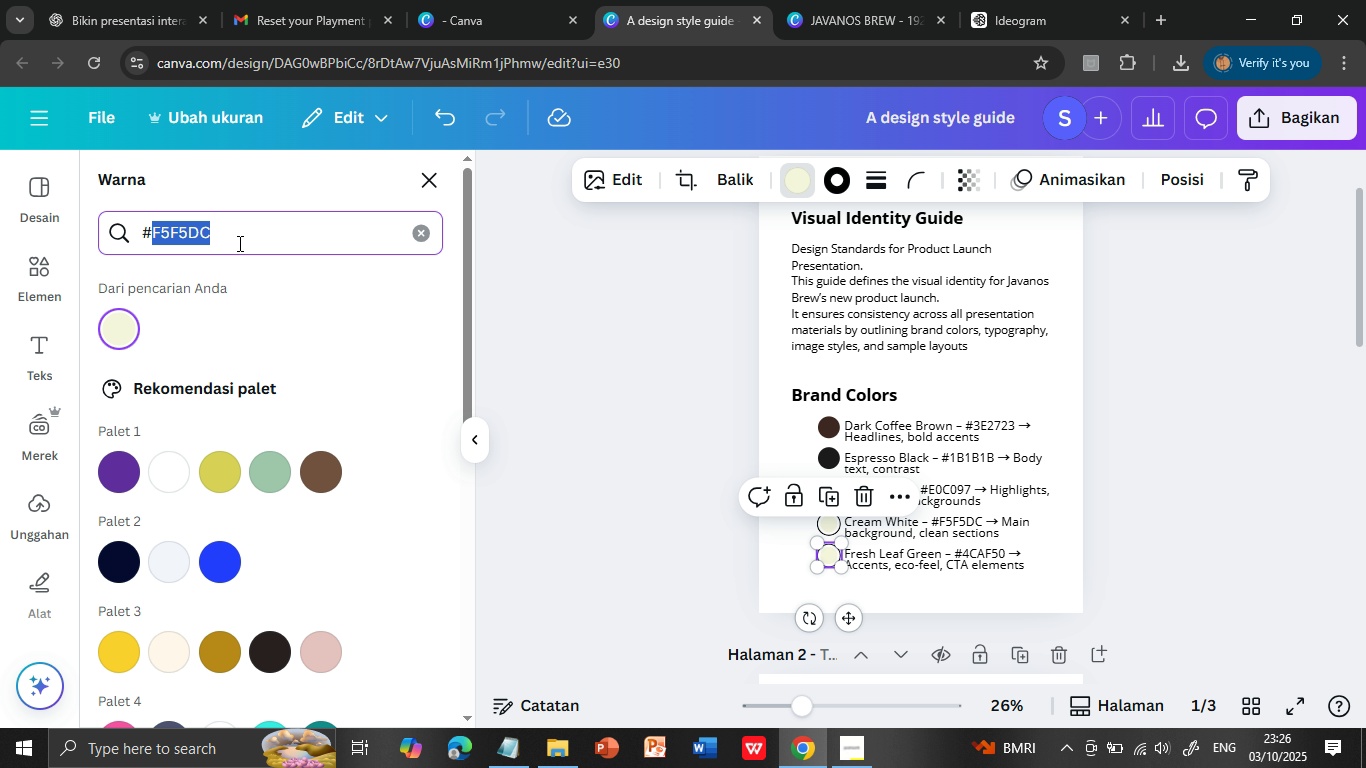 
type(4CA50)
 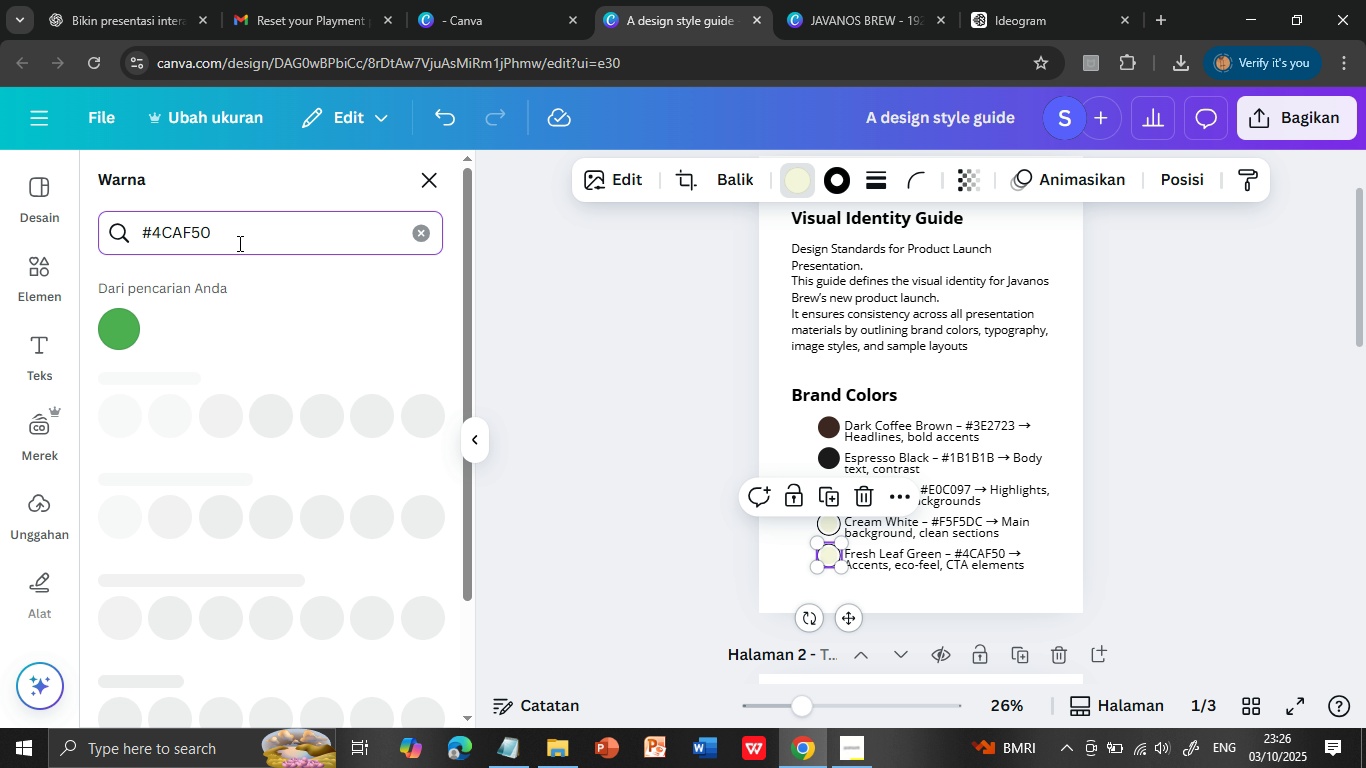 
left_click([133, 319])
 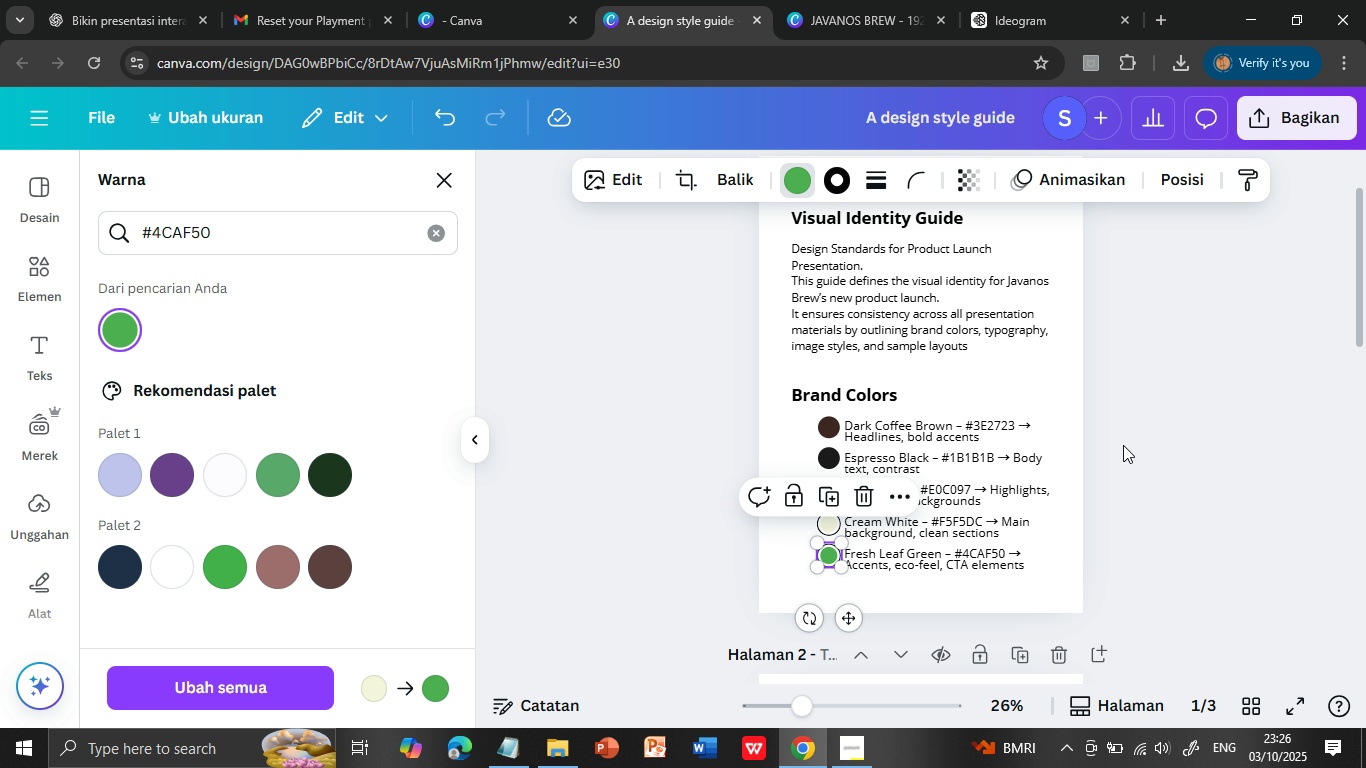 
left_click([1124, 447])
 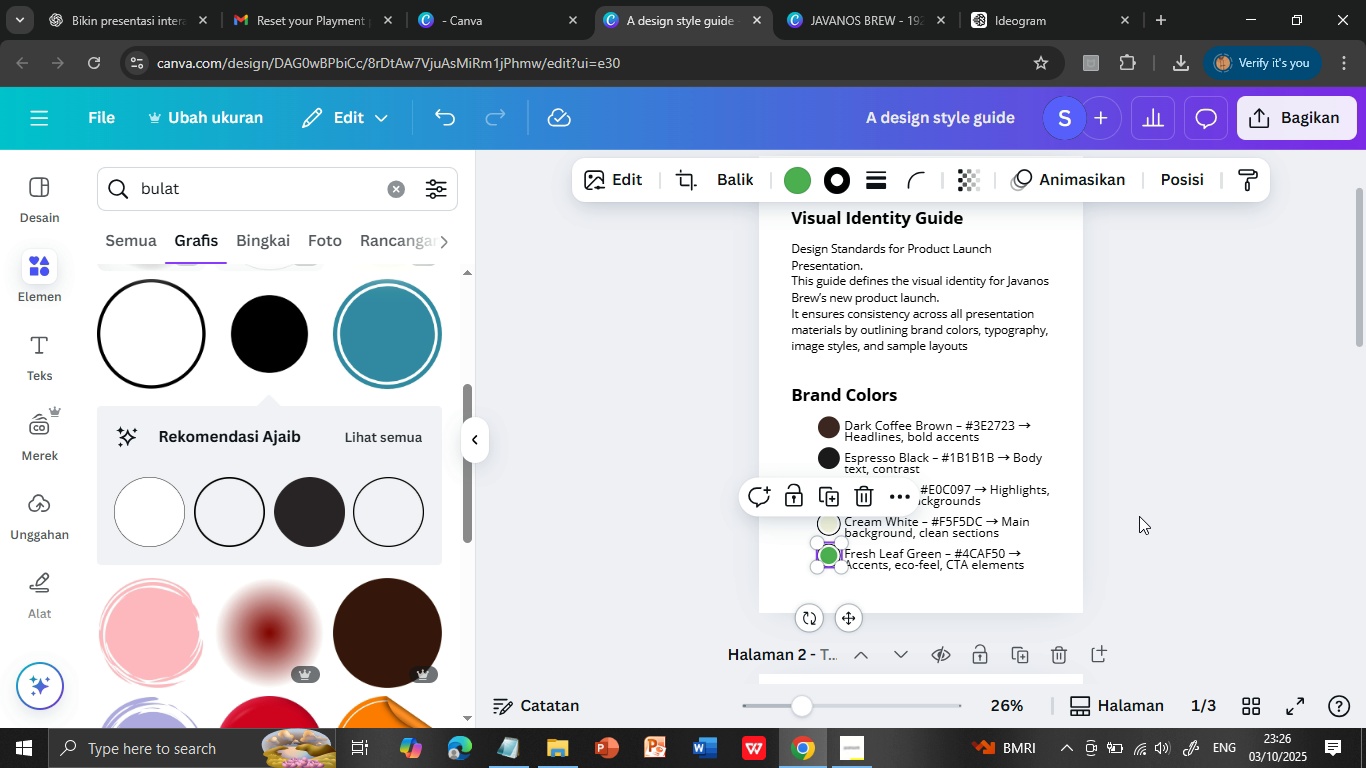 
left_click([1139, 516])
 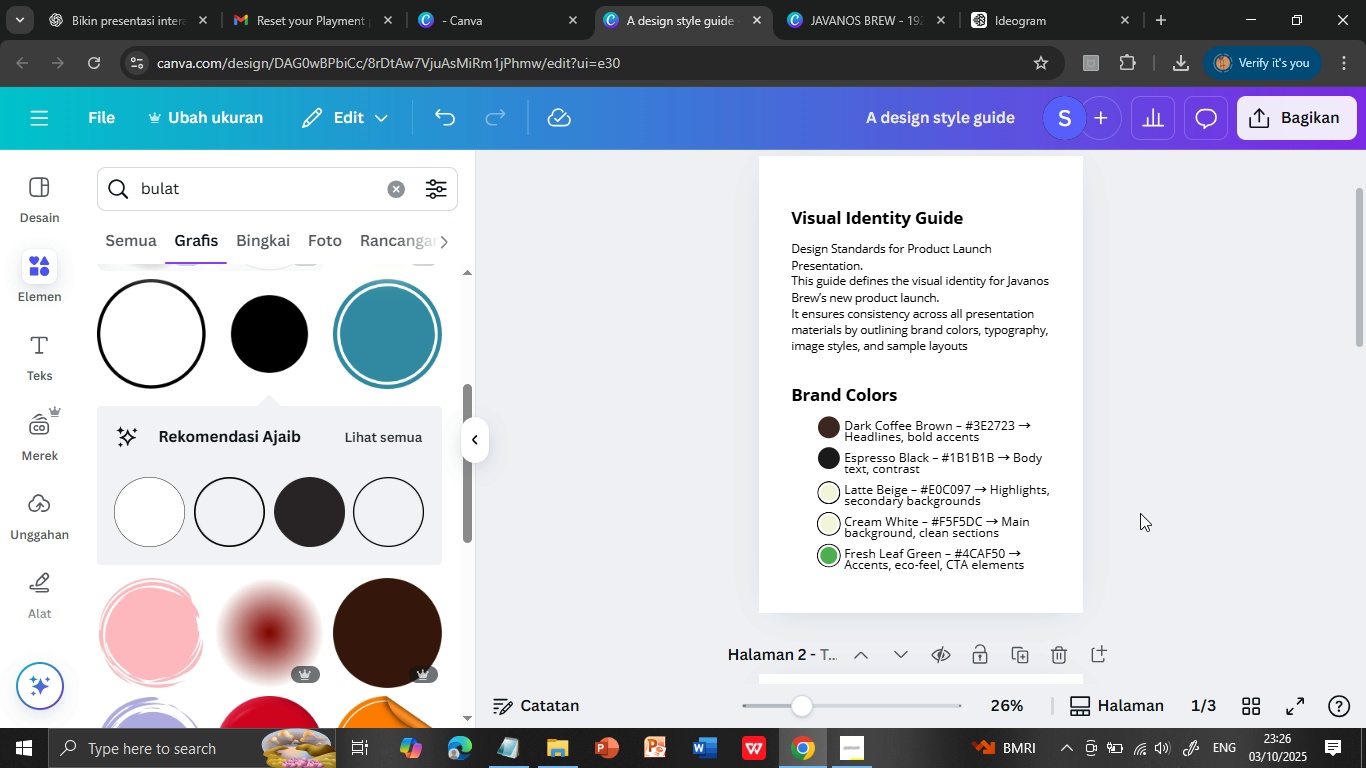 
wait(9.65)
 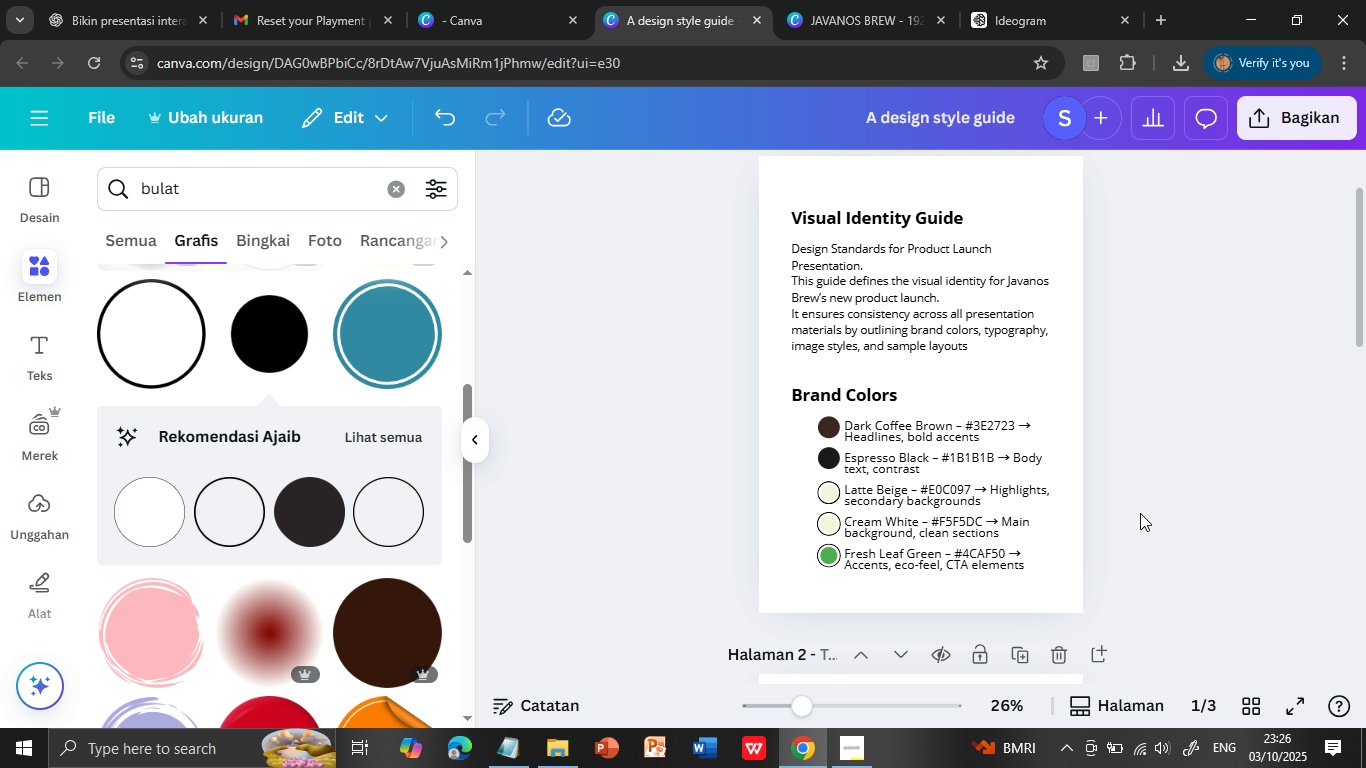 
left_click([826, 558])
 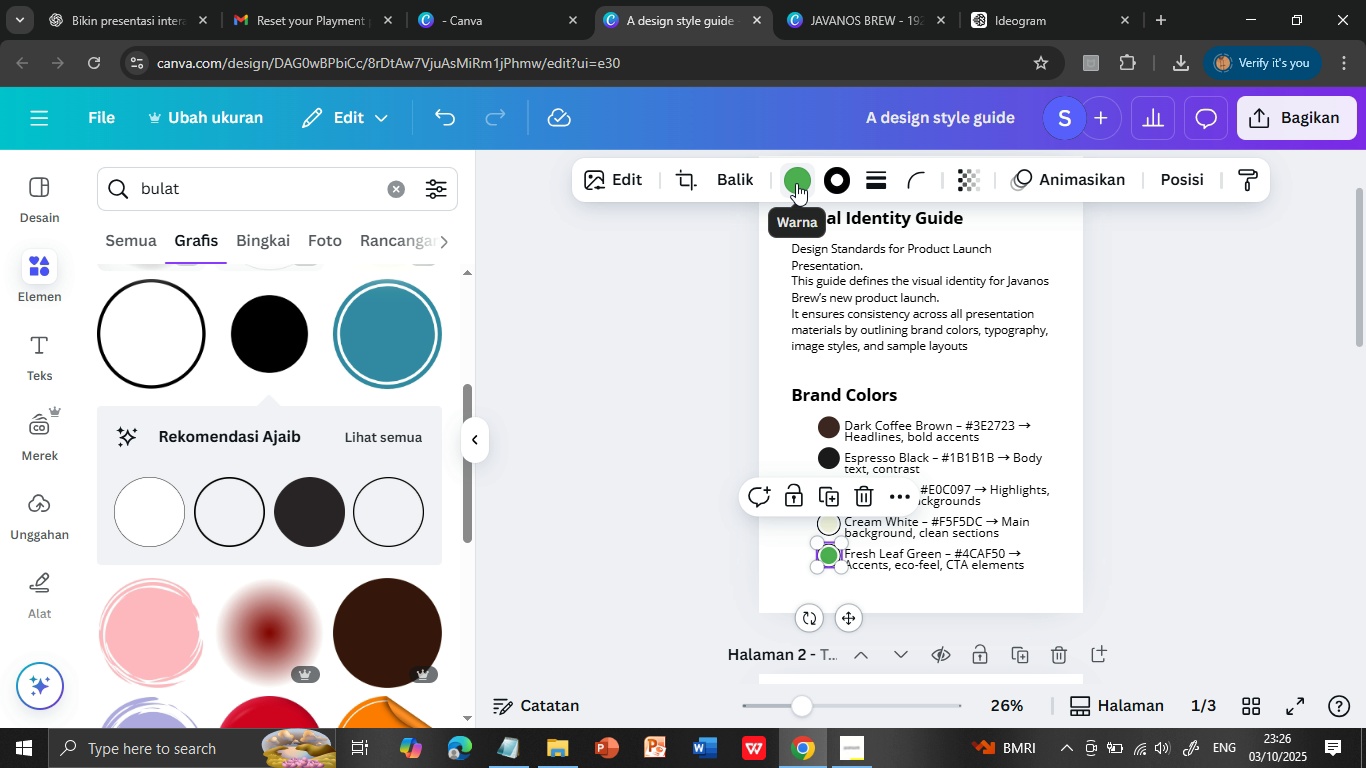 
left_click([796, 183])
 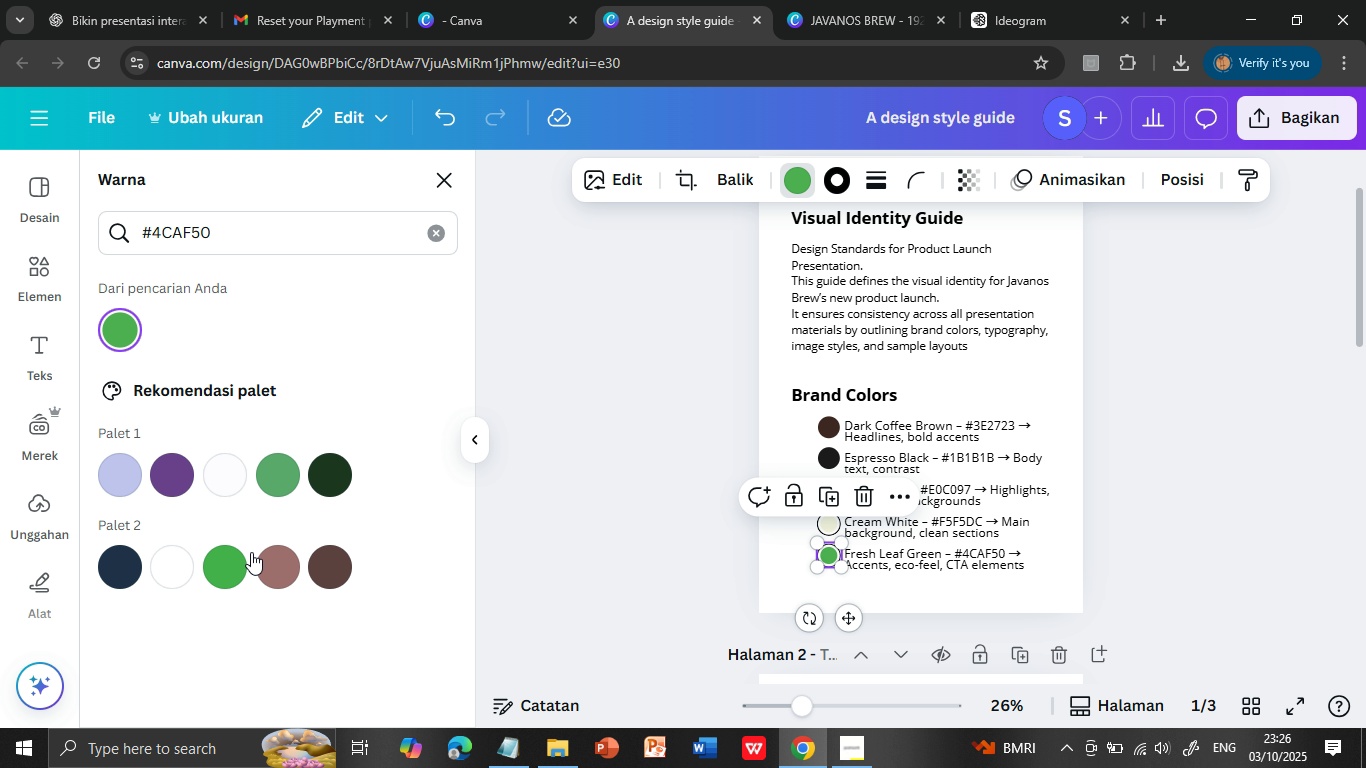 
scroll: coordinate [244, 535], scroll_direction: down, amount: 1.0
 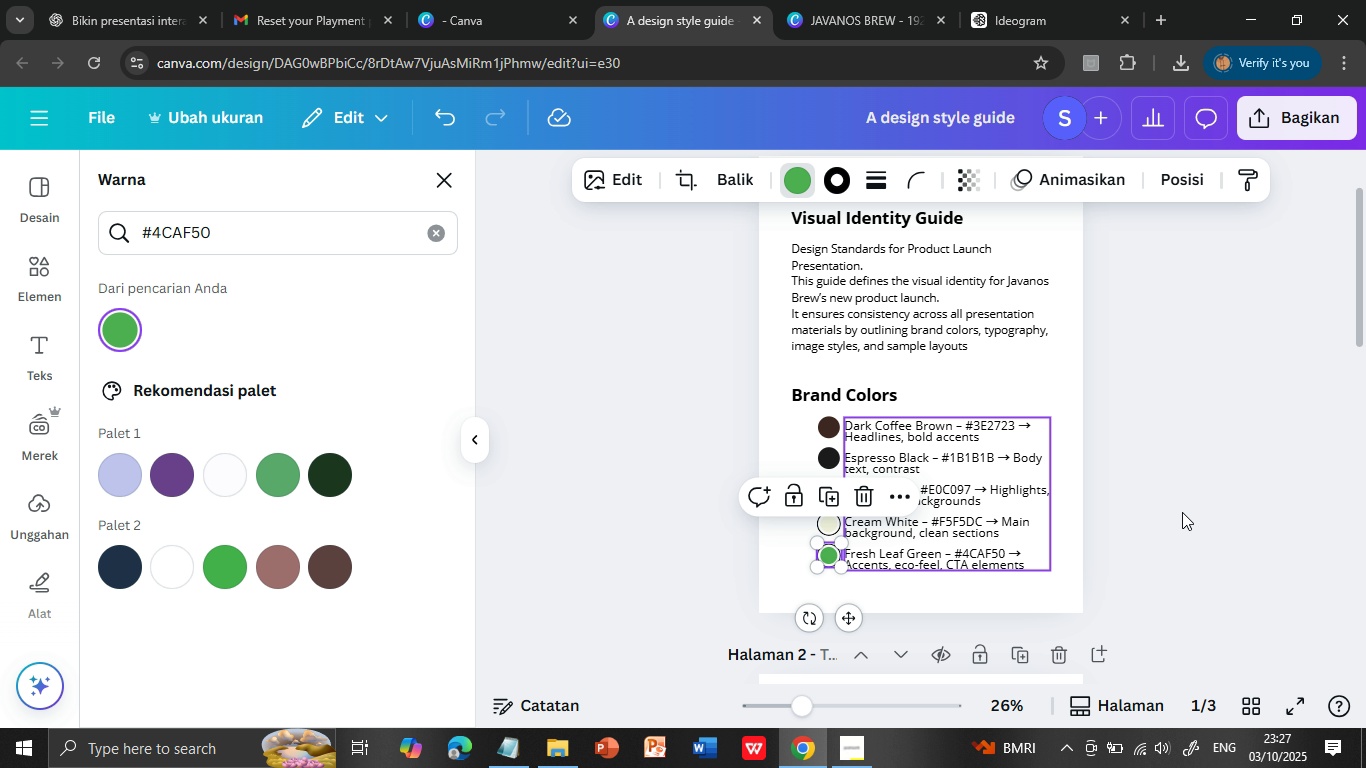 
left_click([1176, 538])
 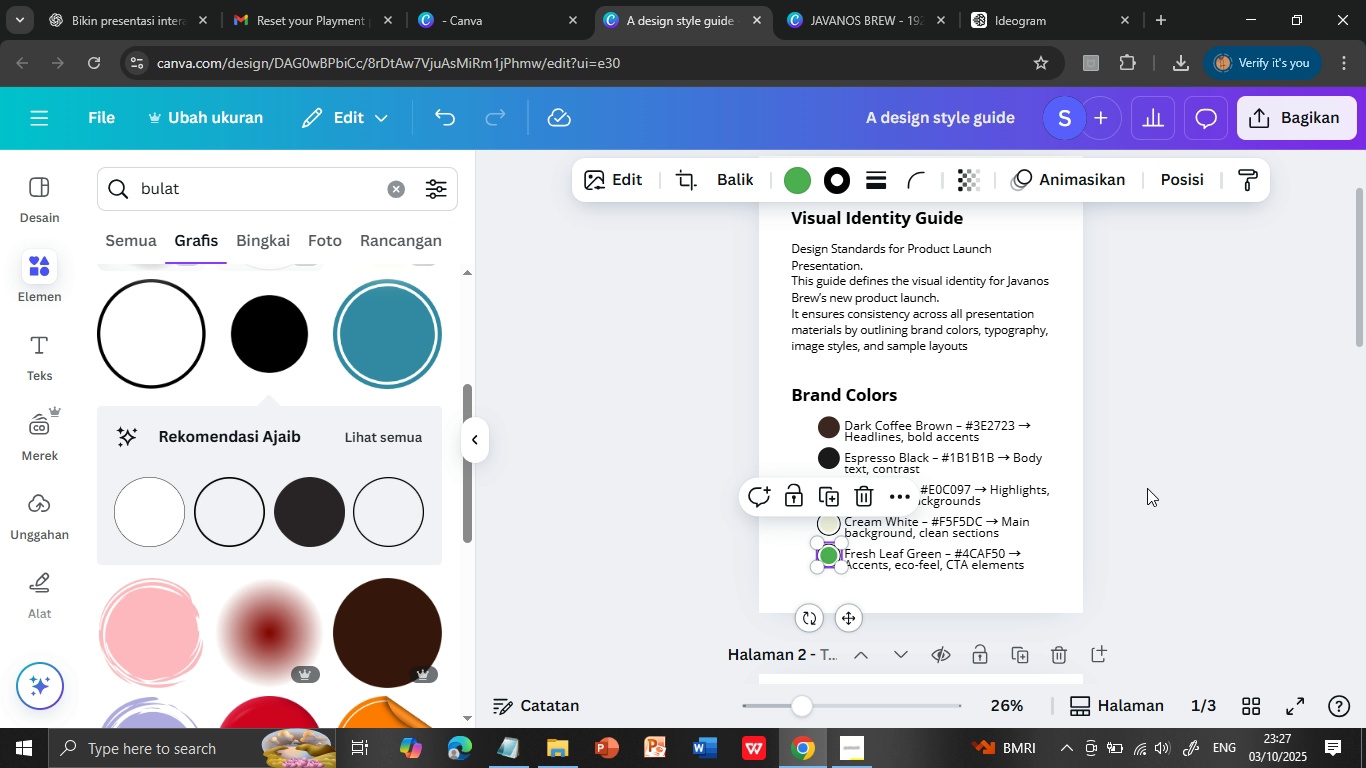 
left_click([1147, 488])
 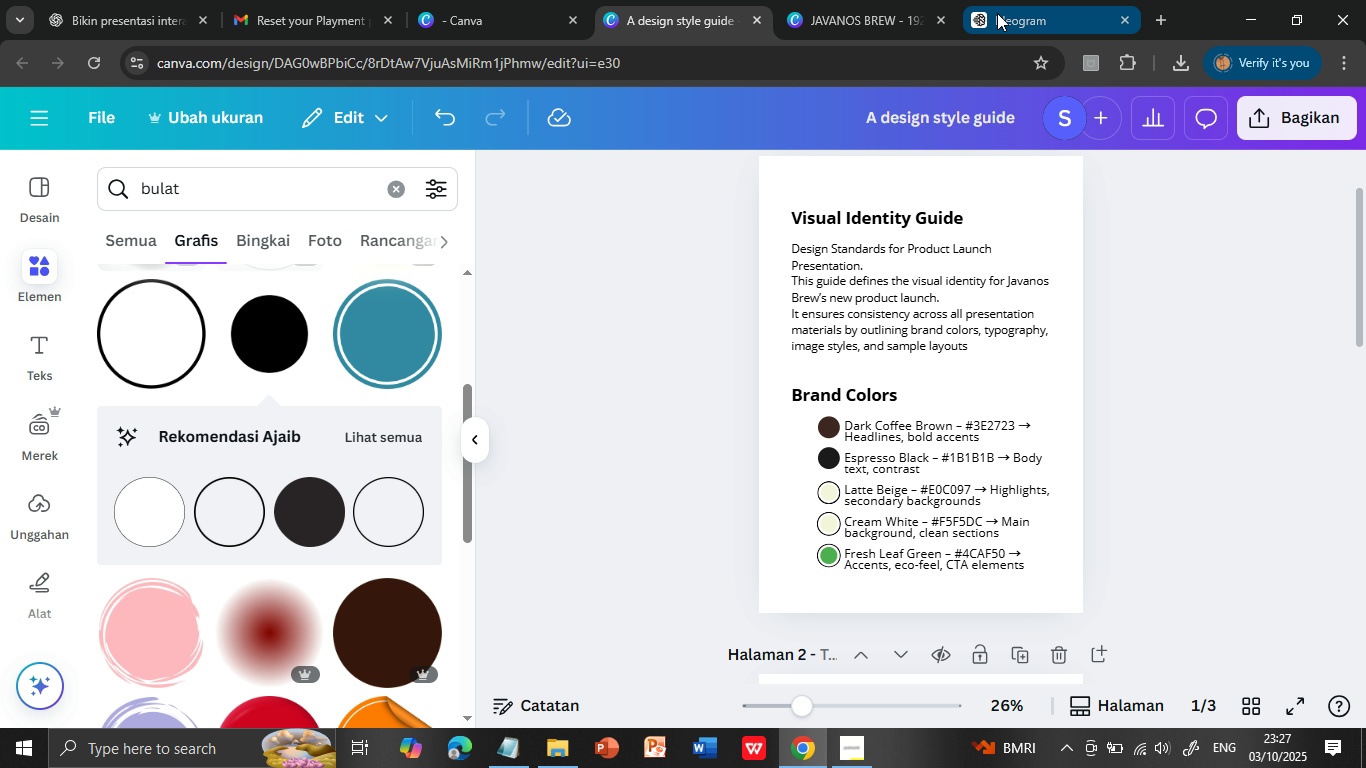 
left_click([997, 13])
 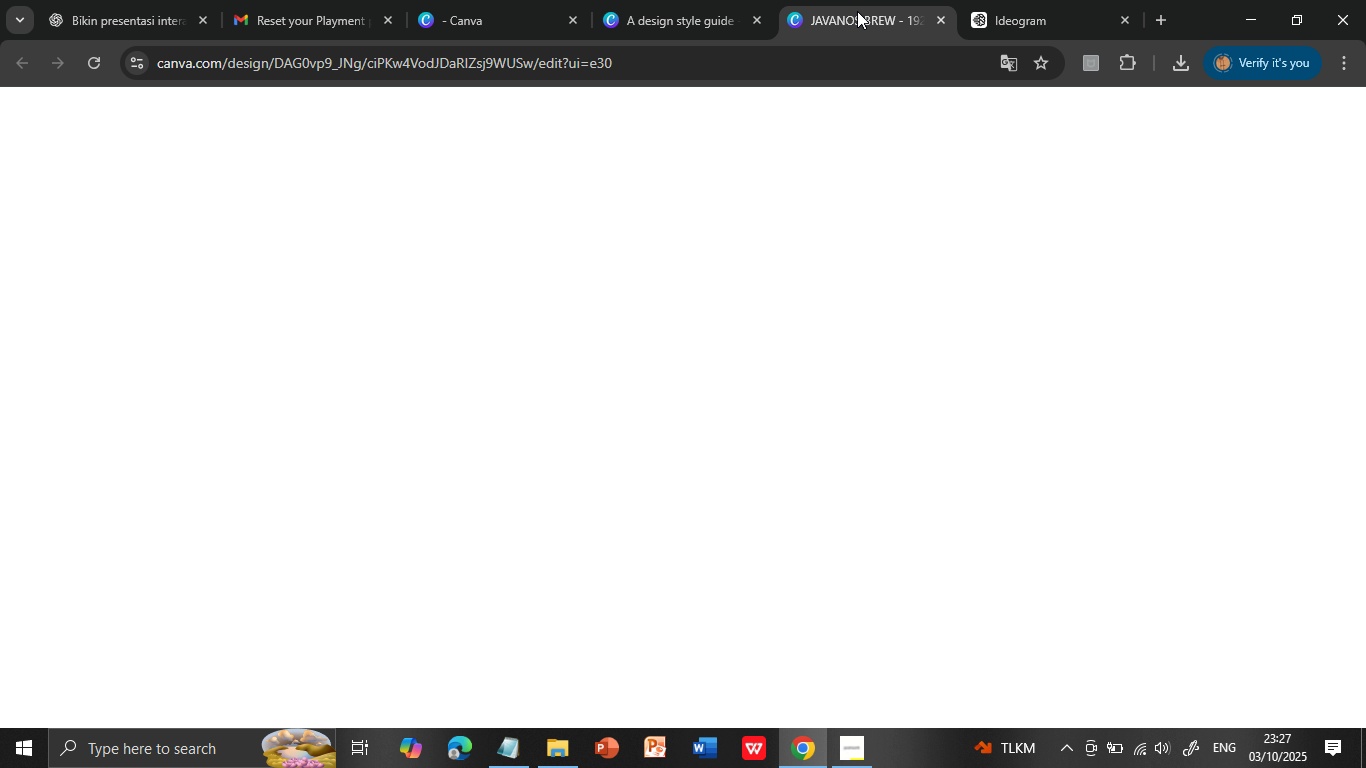 
left_click([857, 11])
 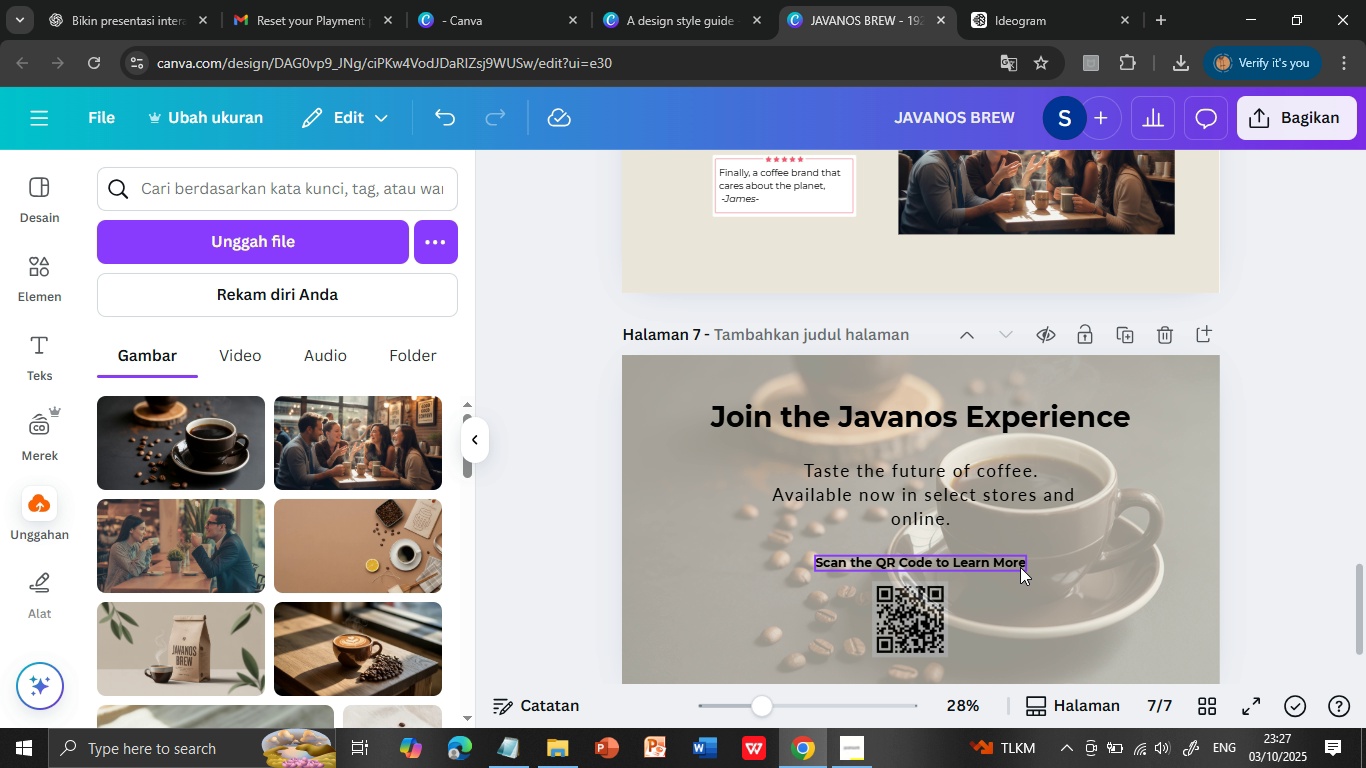 
scroll: coordinate [1051, 575], scroll_direction: down, amount: 5.0
 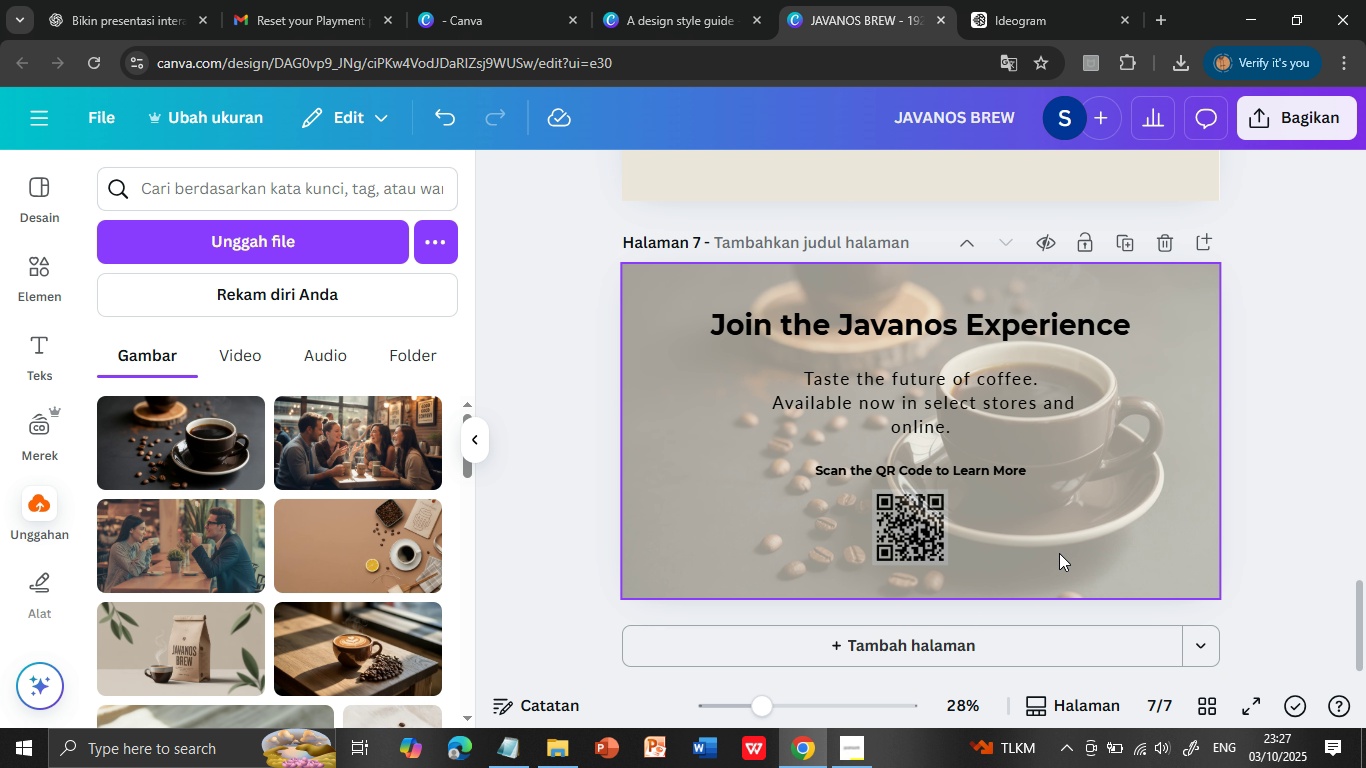 
scroll: coordinate [1059, 553], scroll_direction: up, amount: 3.0
 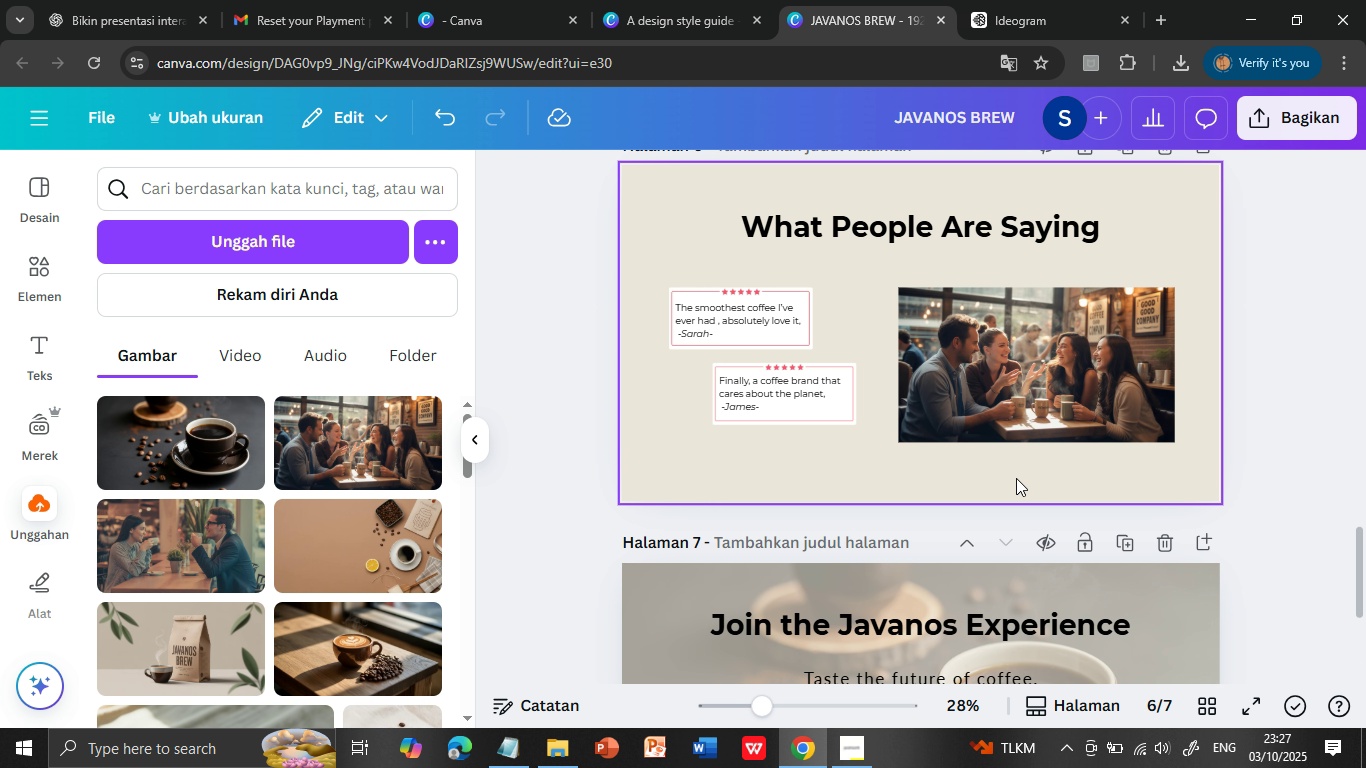 
scroll: coordinate [1019, 482], scroll_direction: down, amount: 3.0
 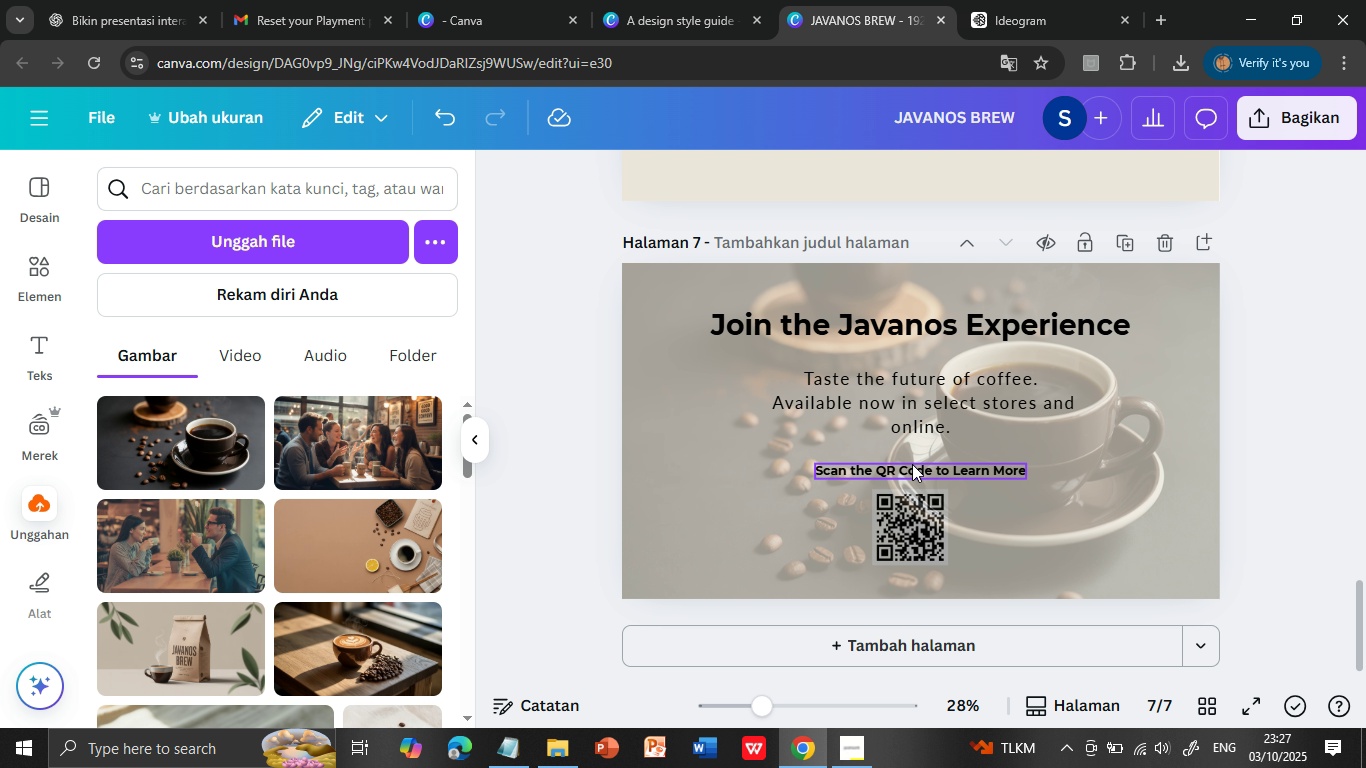 
left_click([912, 465])
 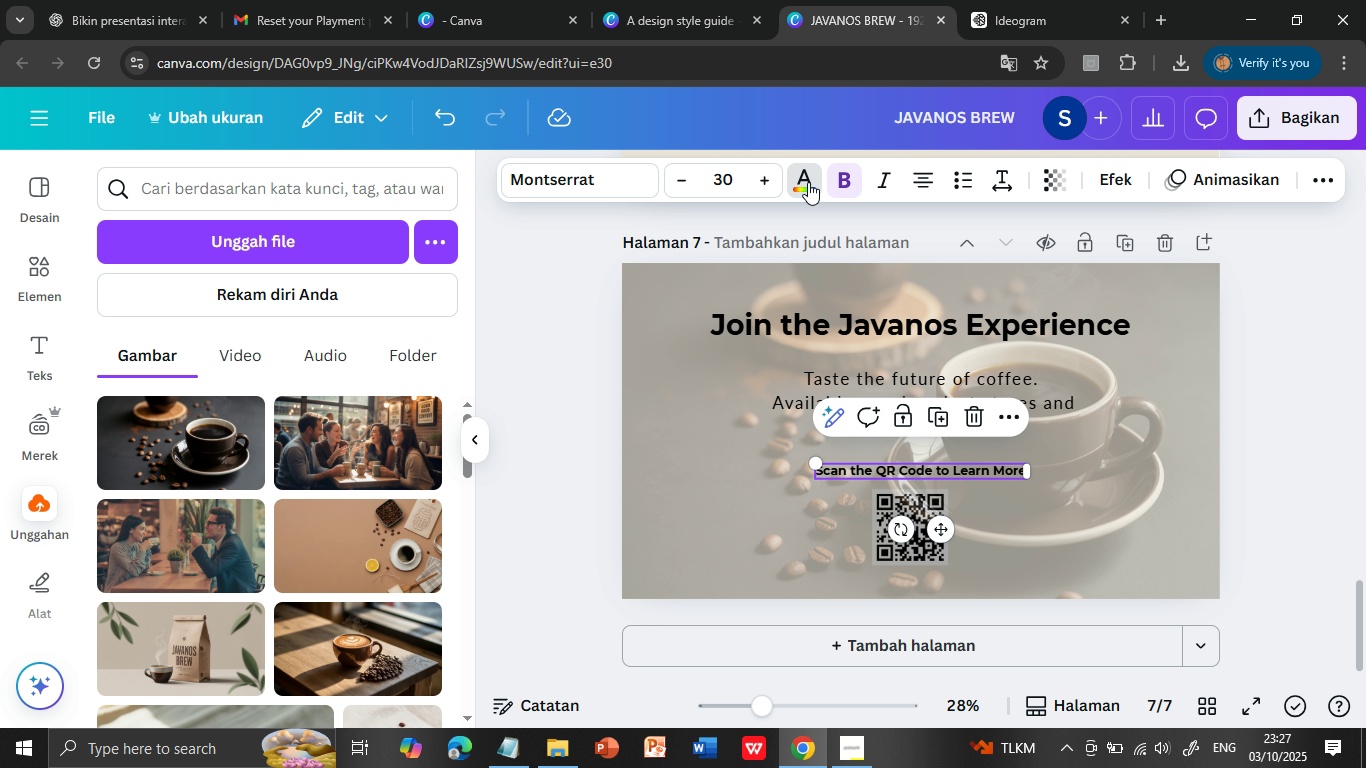 
left_click([808, 182])
 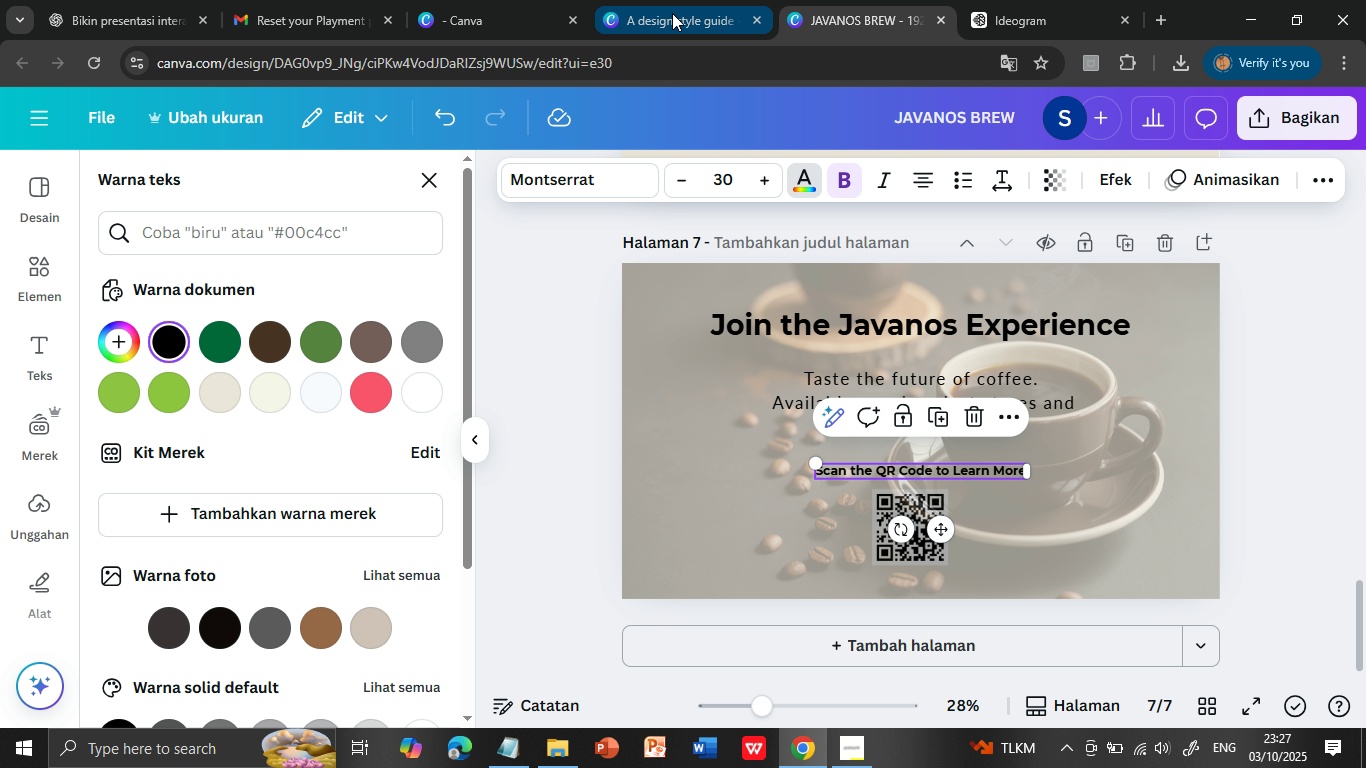 
left_click([672, 13])
 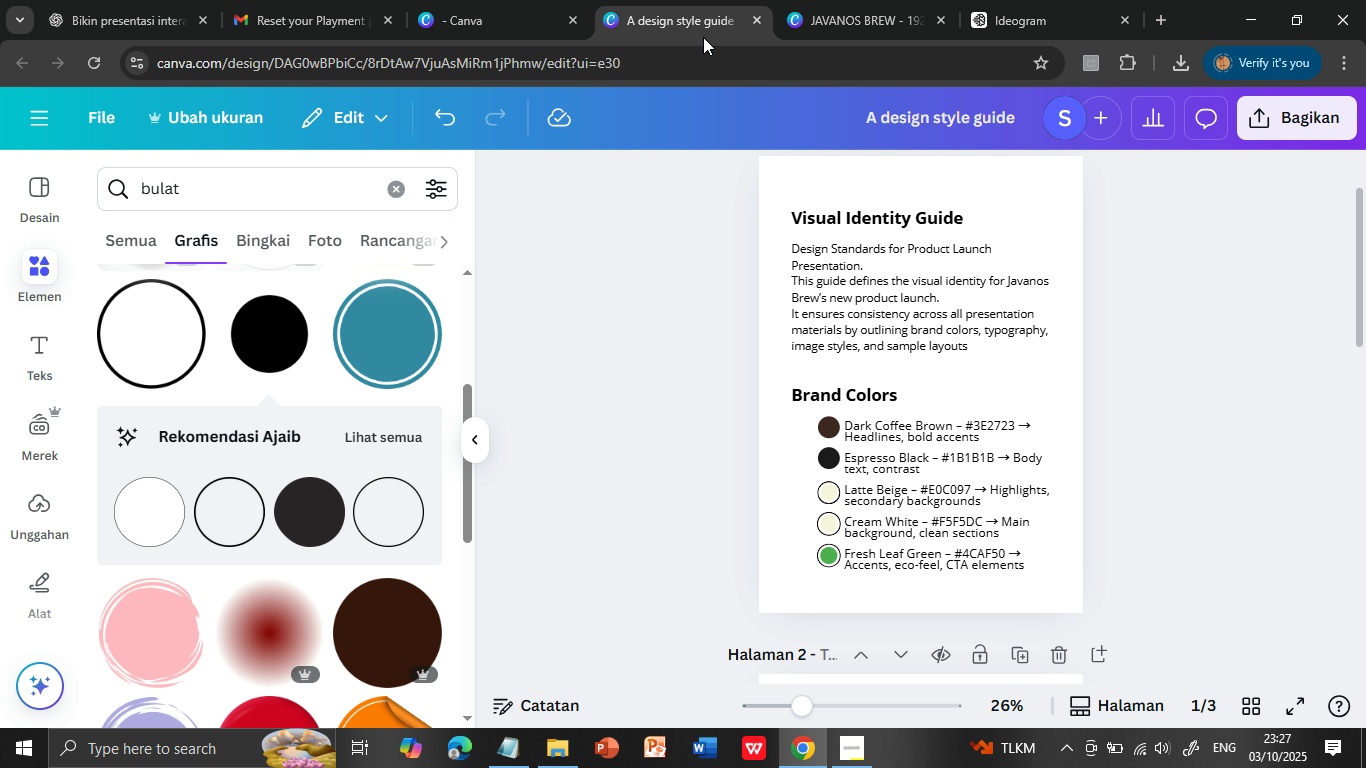 
wait(6.01)
 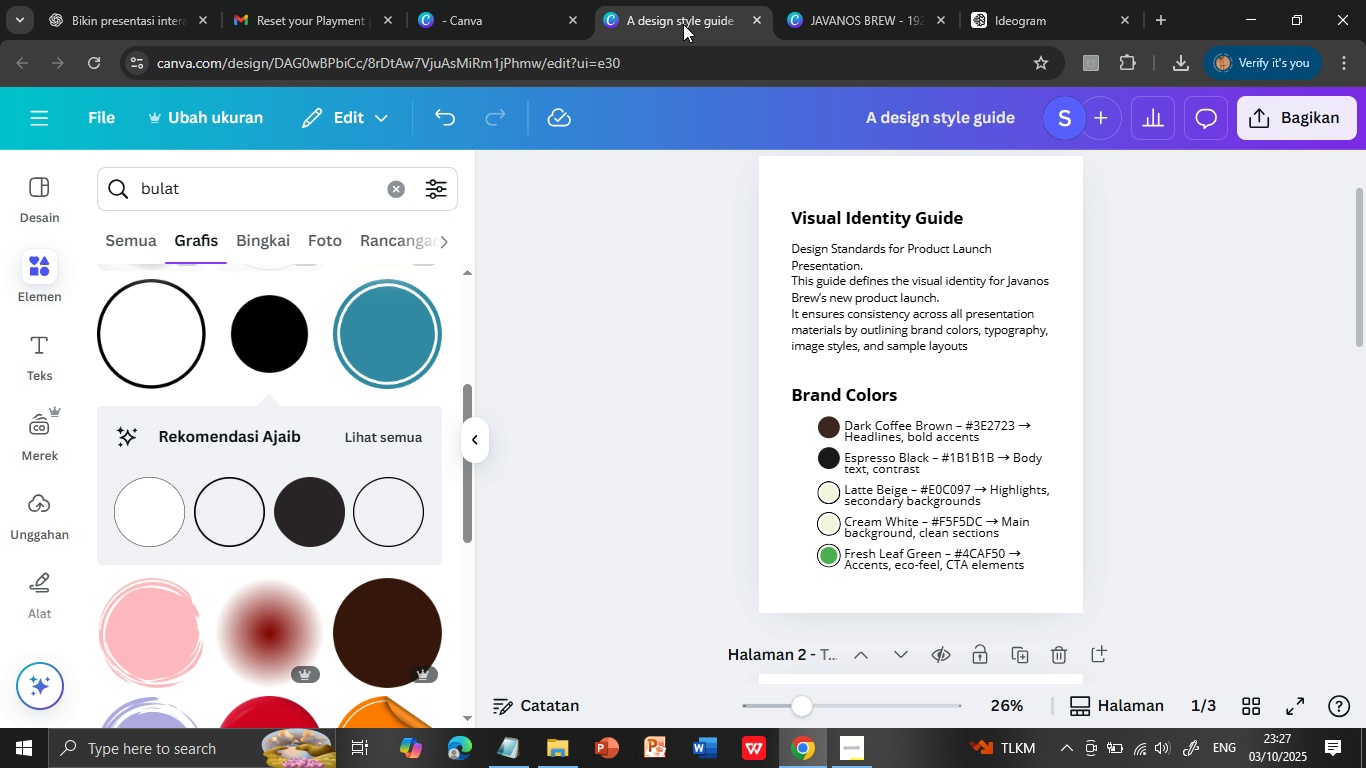 
left_click([832, 10])
 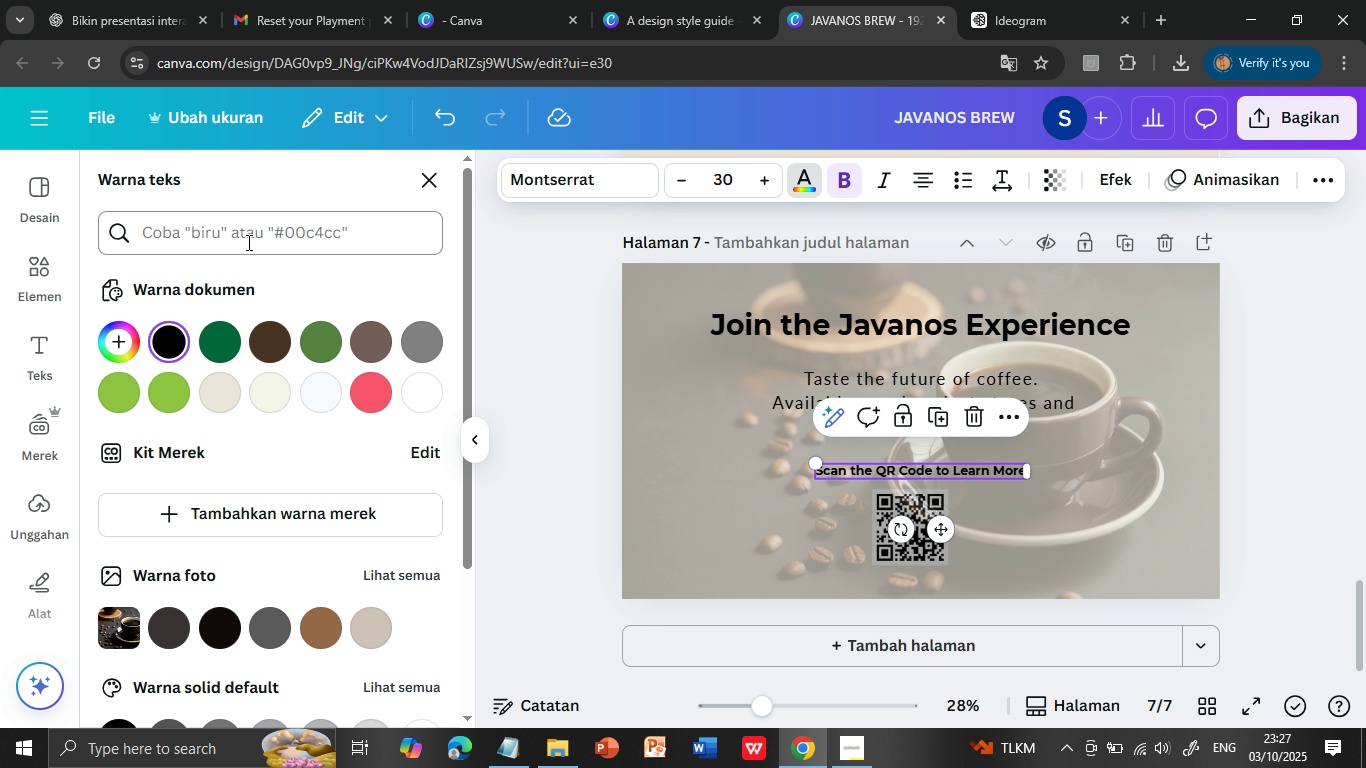 
left_click([245, 237])
 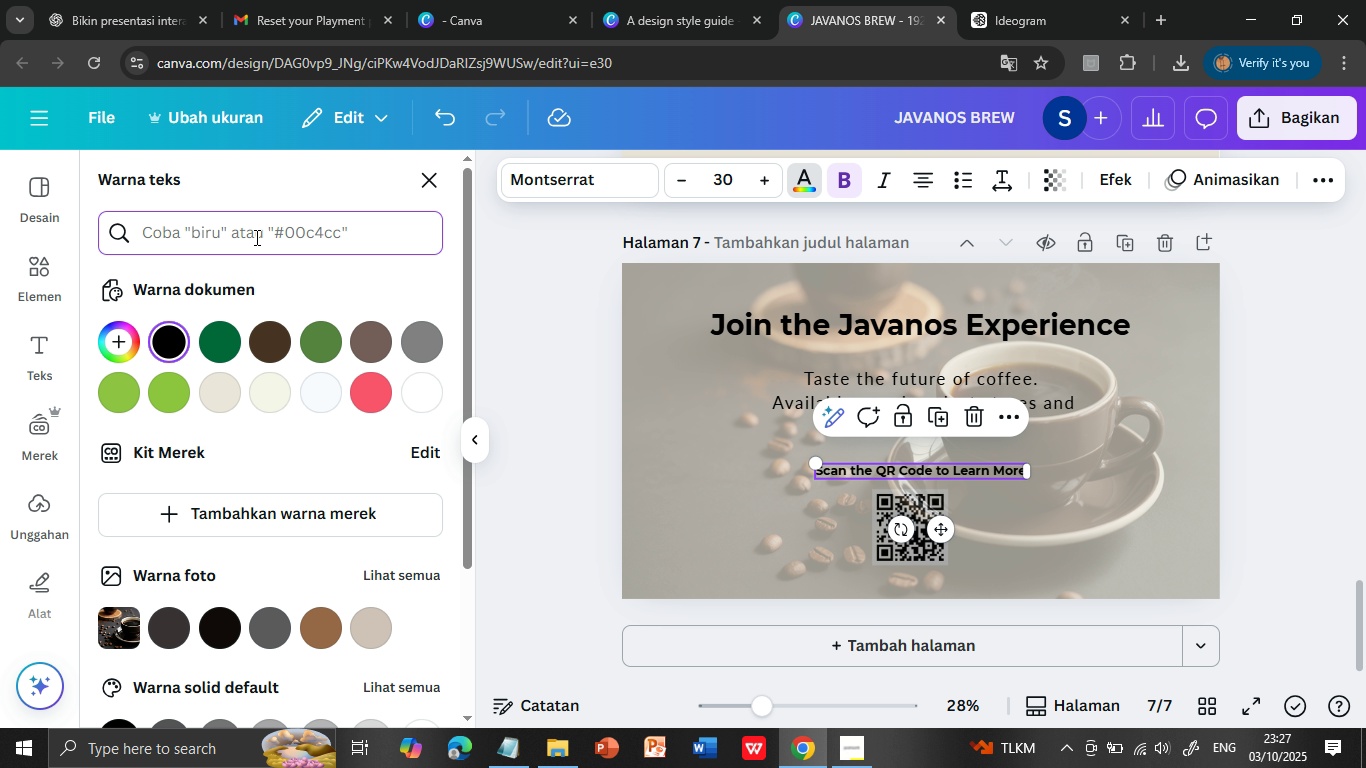 
type(#4CAF50)
 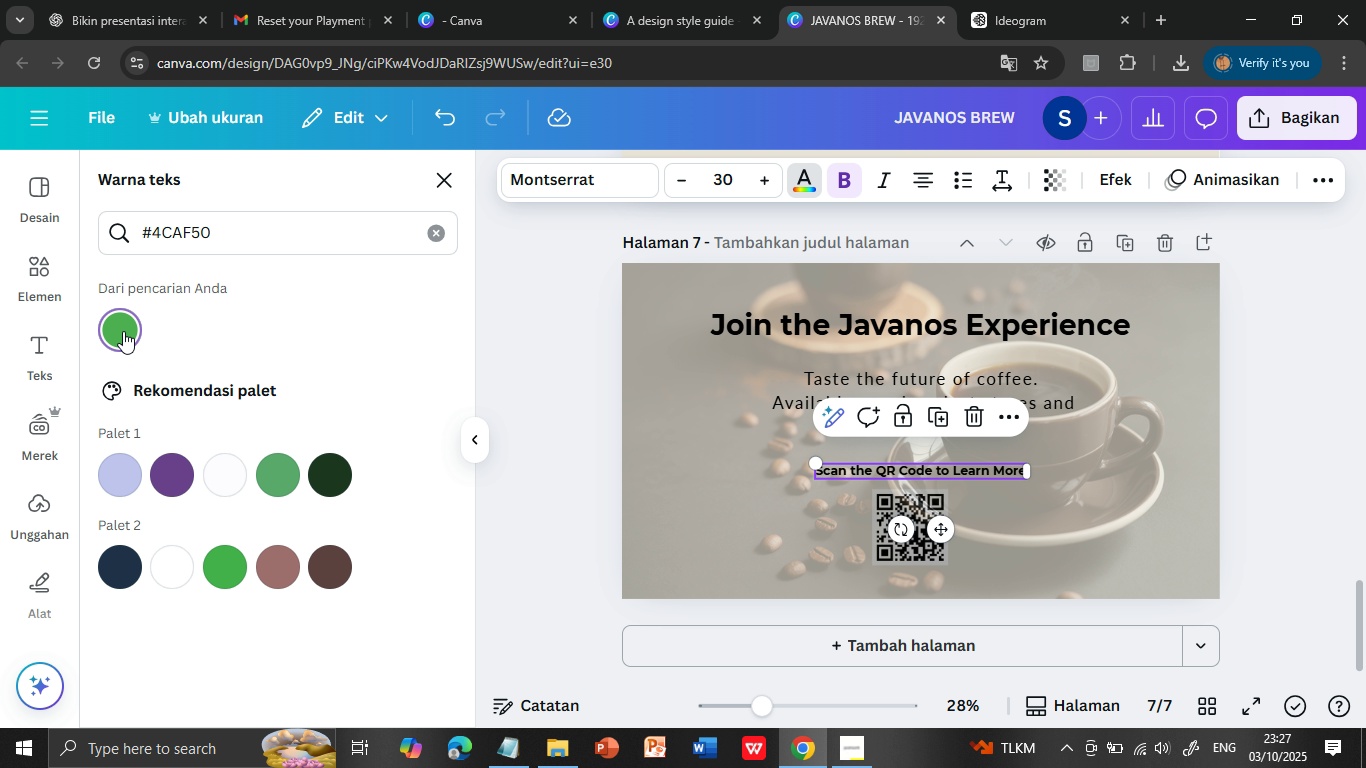 
left_click([123, 331])
 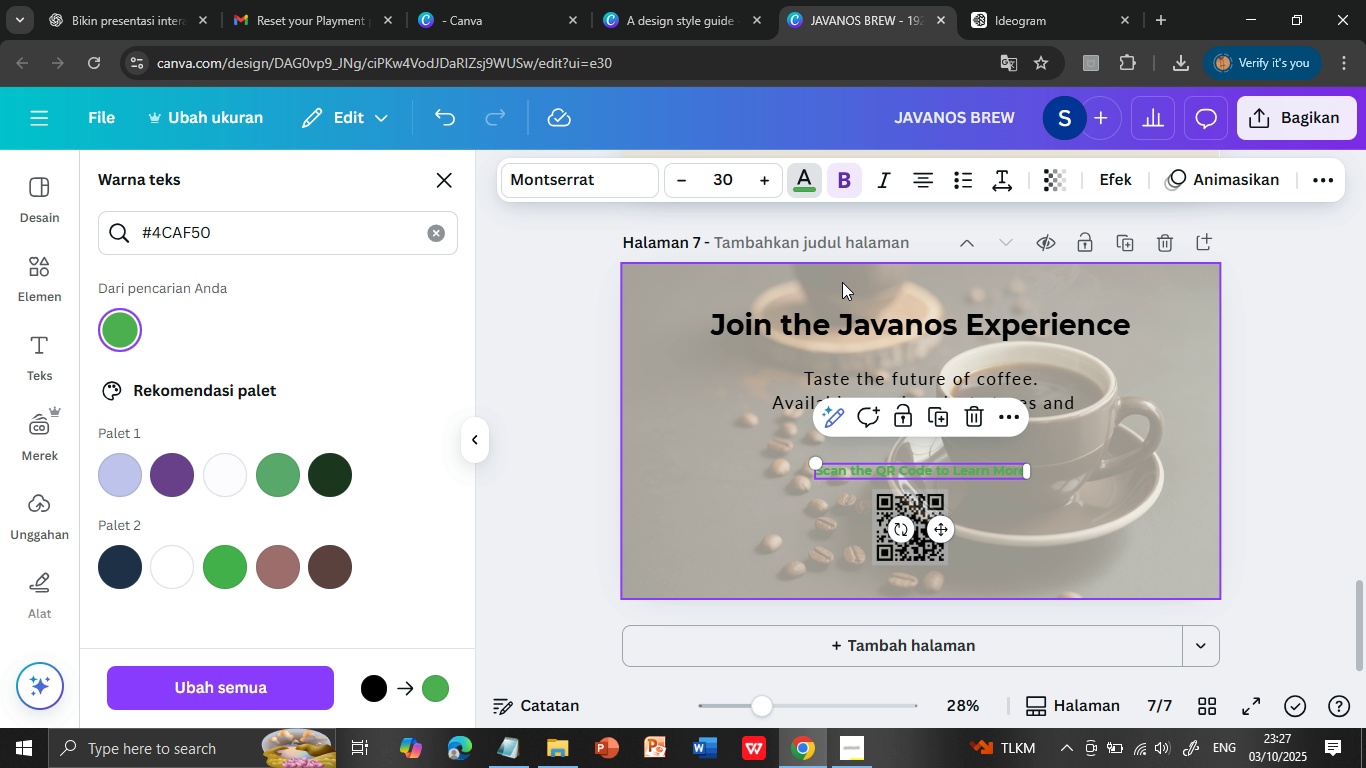 
left_click([835, 184])
 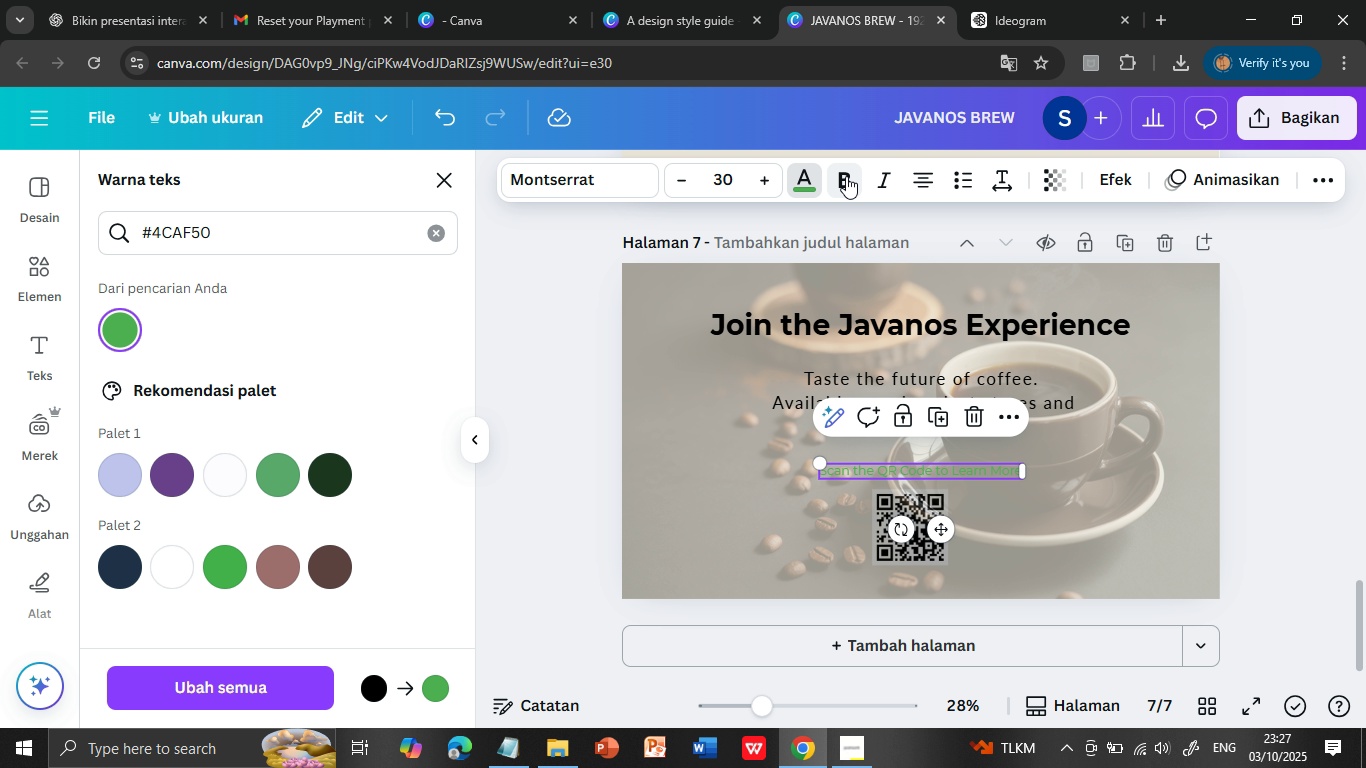 
left_click([846, 176])
 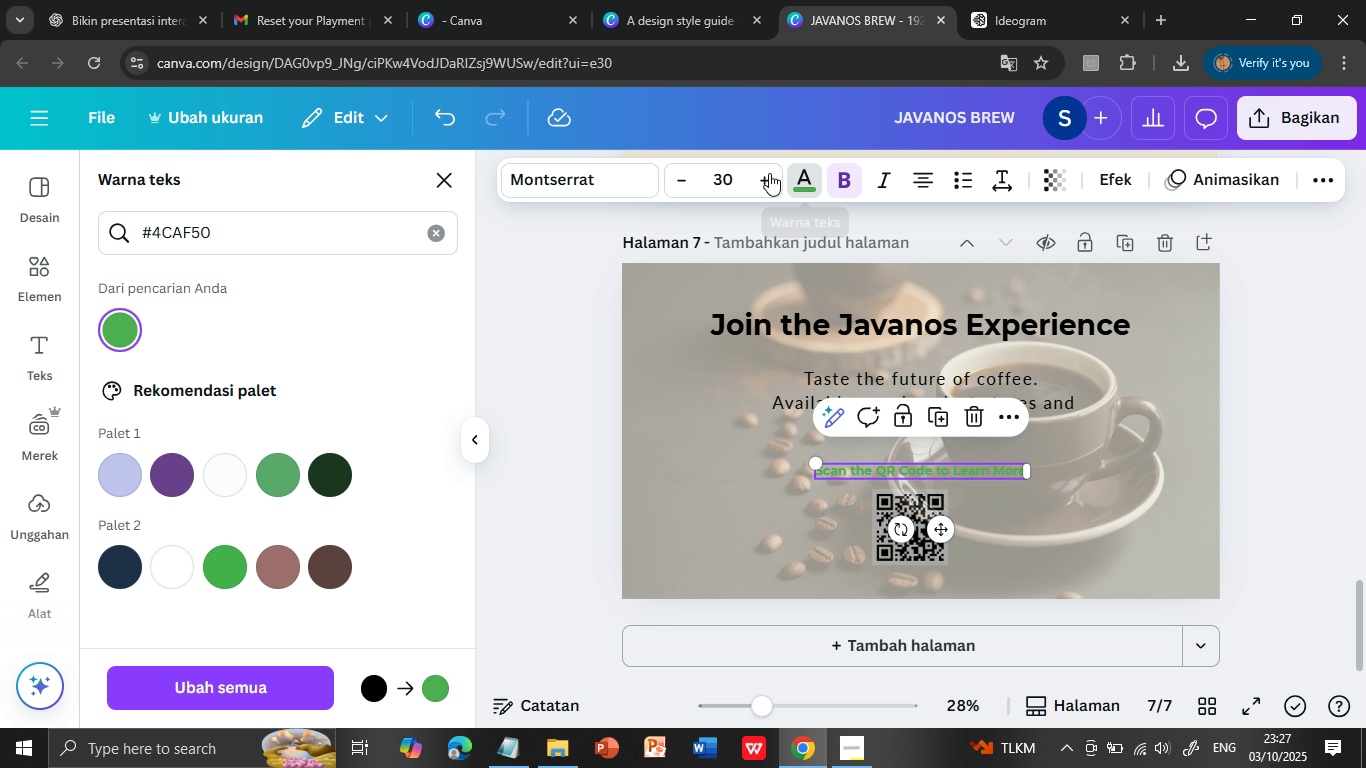 
wait(6.29)
 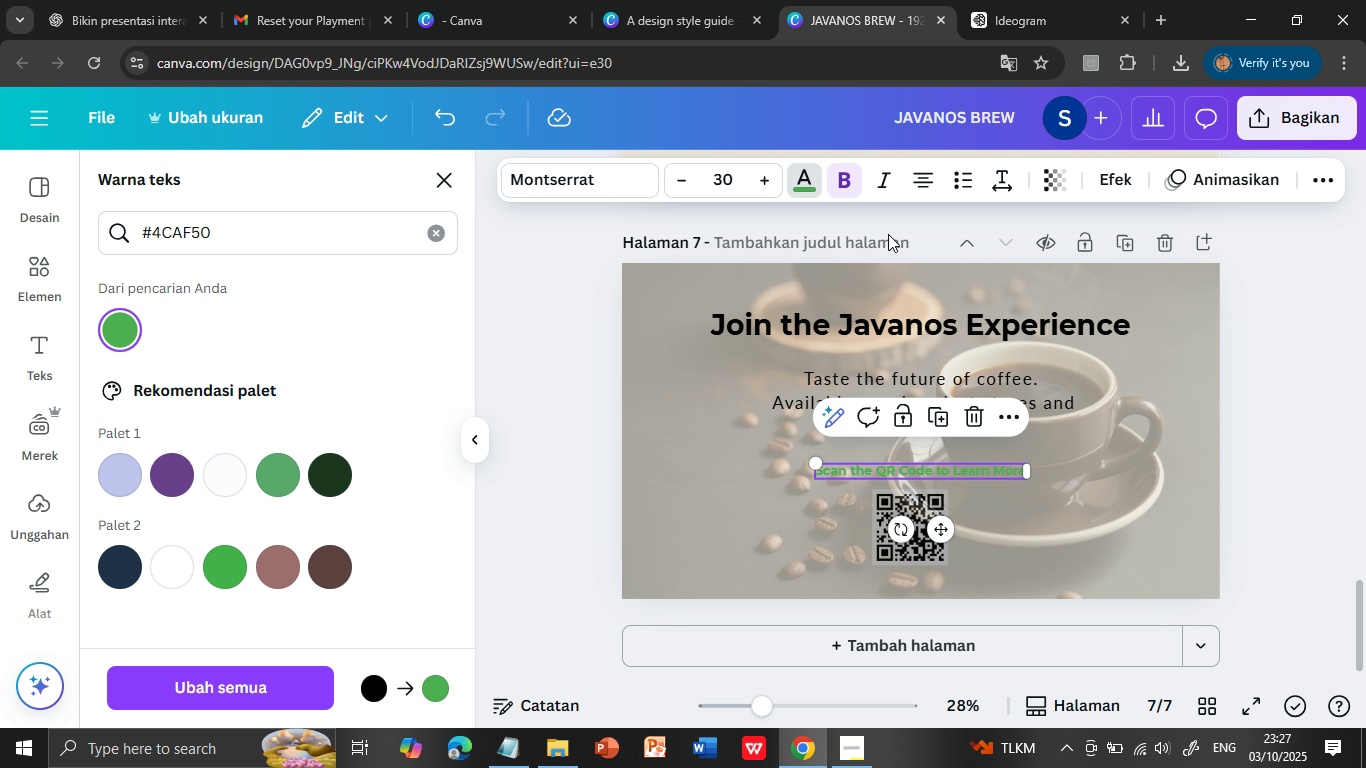 
left_click([445, 123])
 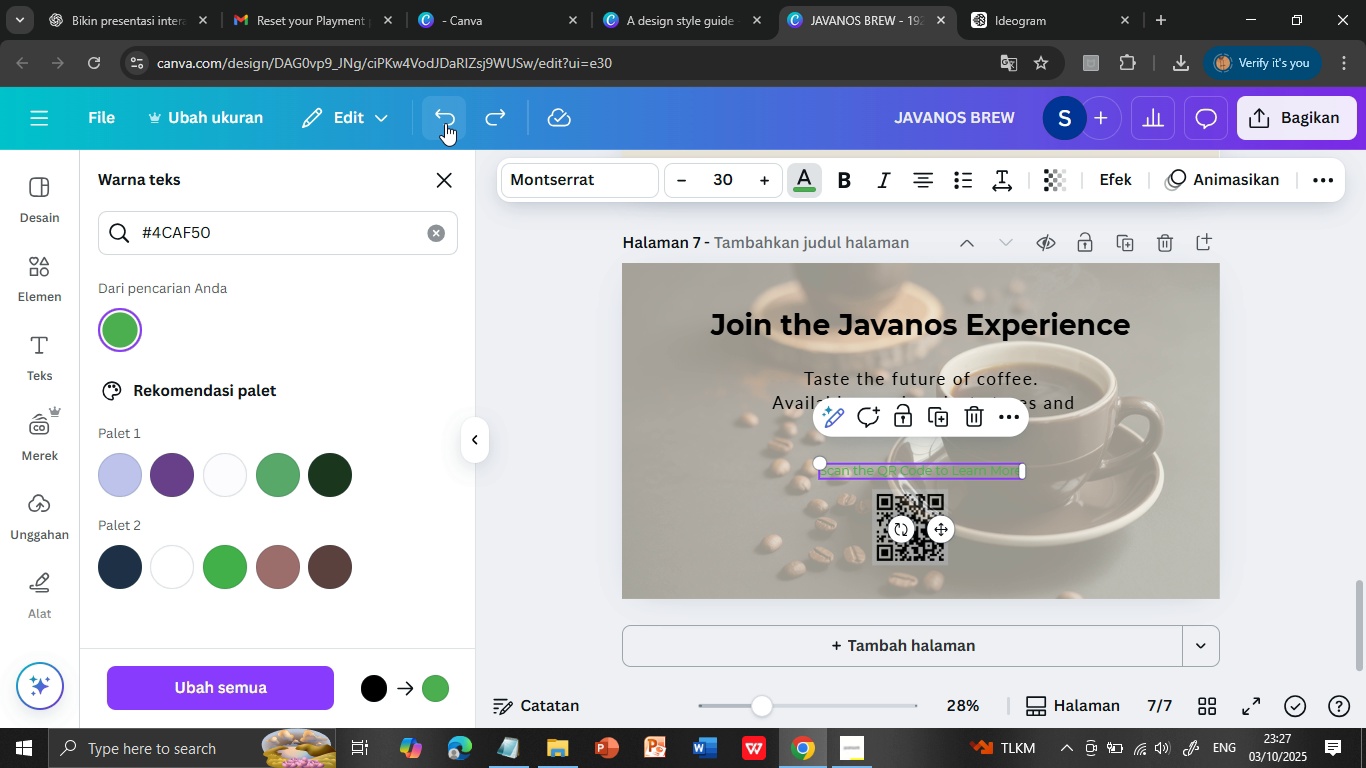 
left_click([445, 123])
 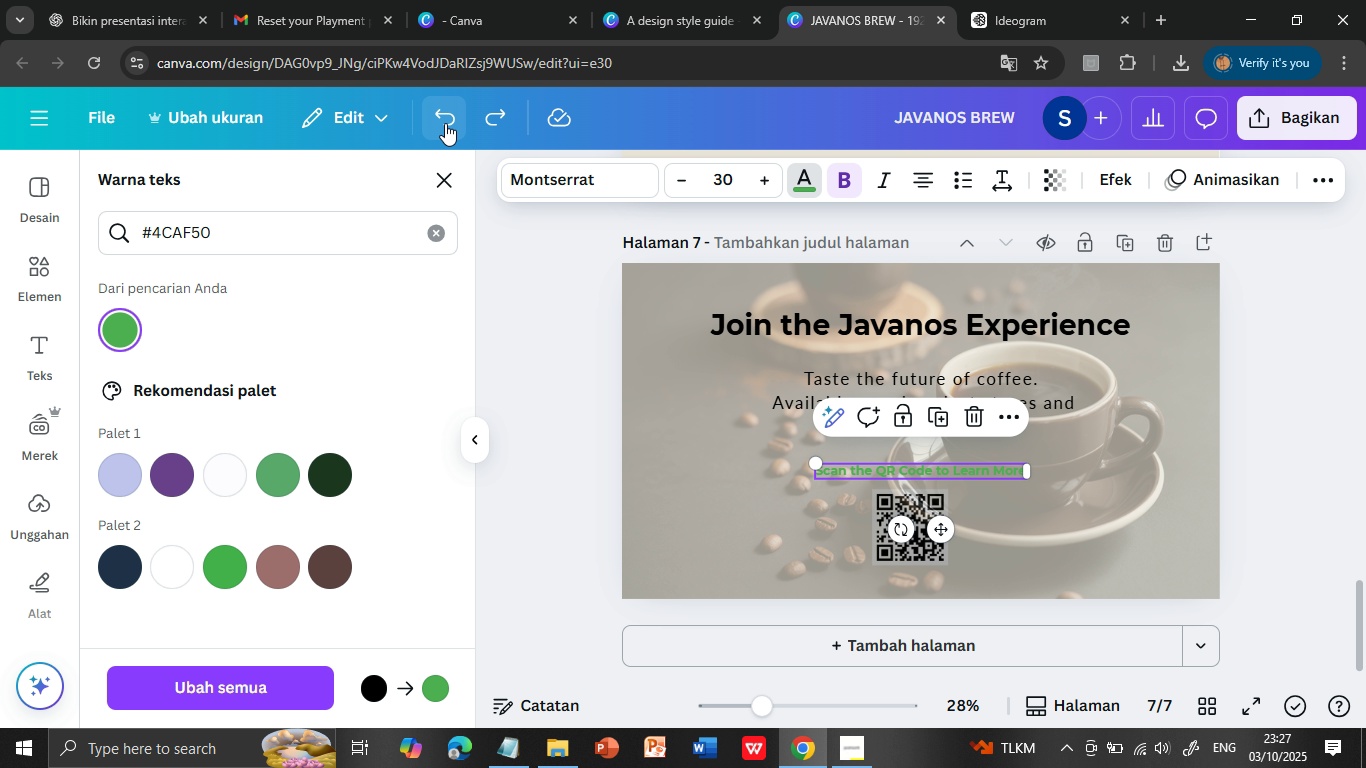 
left_click([445, 123])
 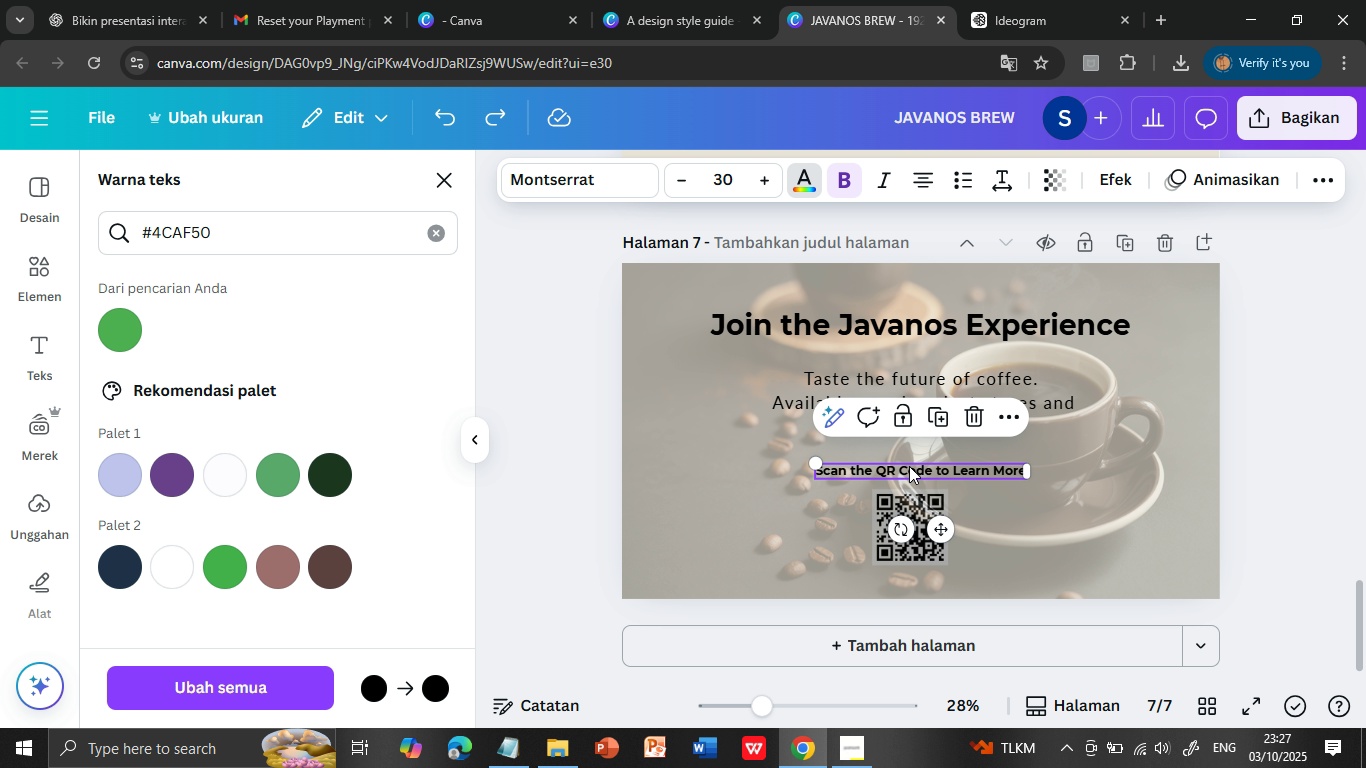 
left_click([909, 467])
 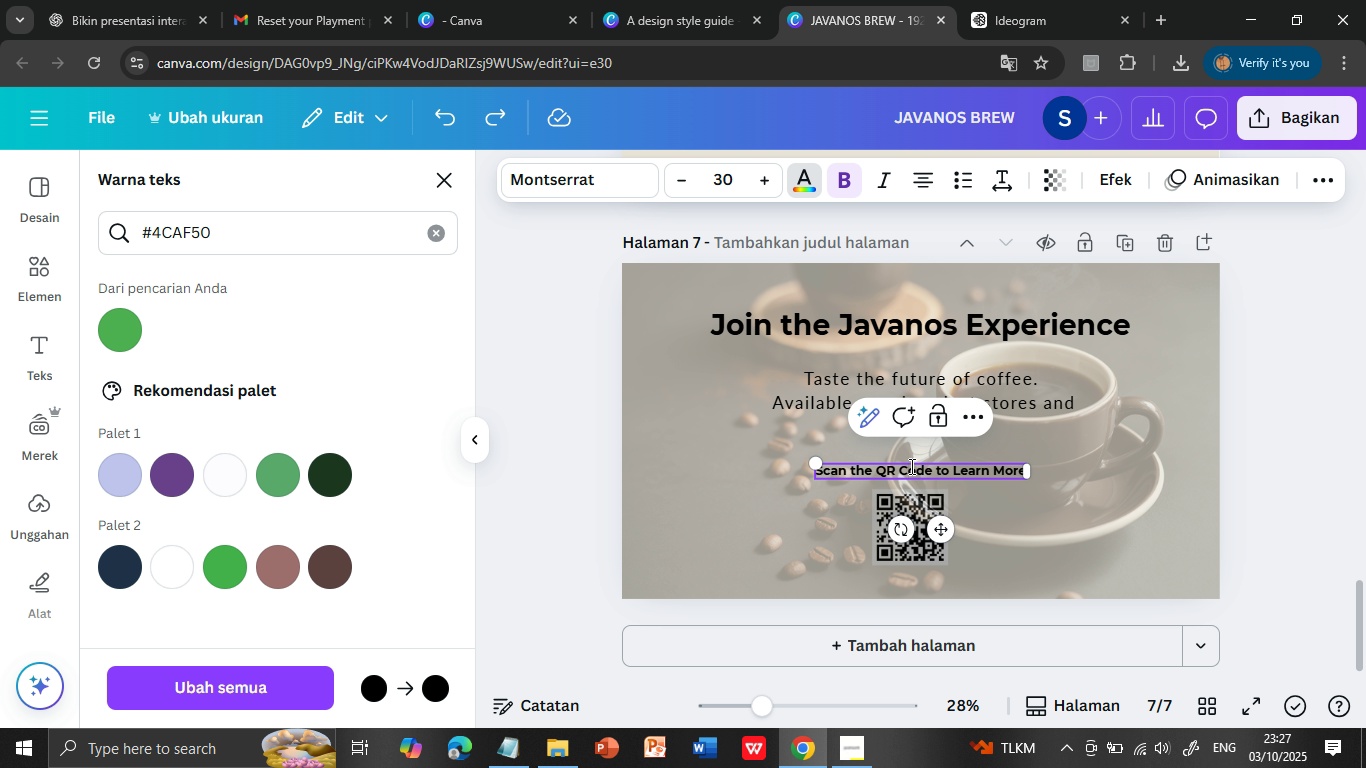 
left_click([910, 466])
 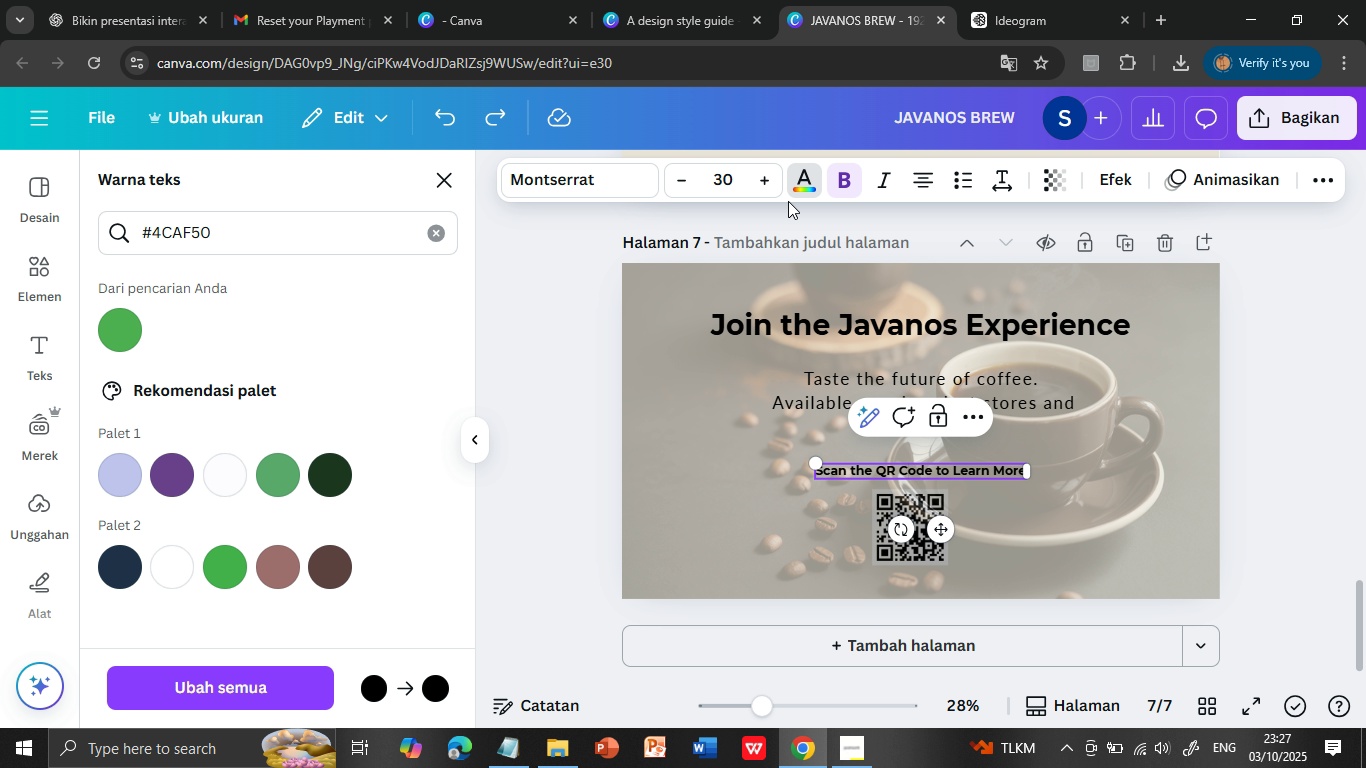 
left_click([811, 179])
 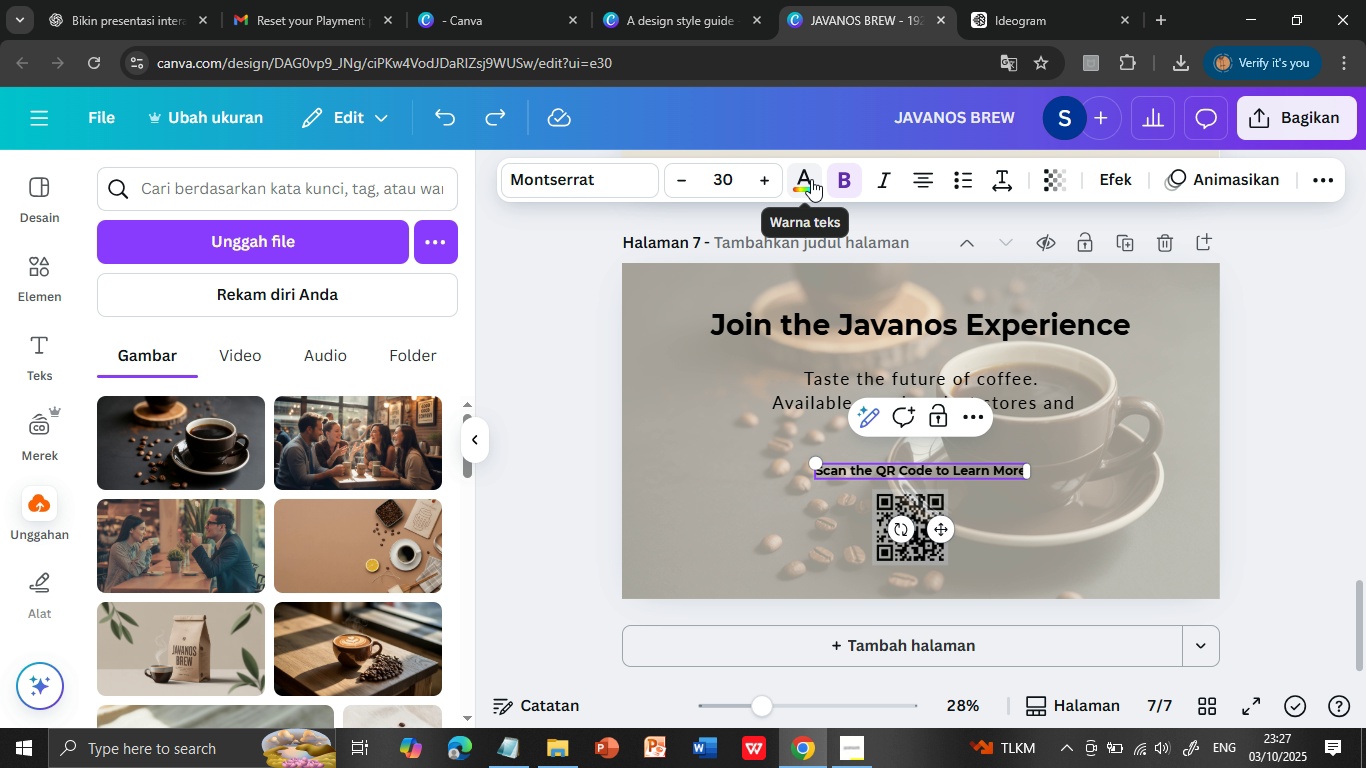 
left_click([810, 181])
 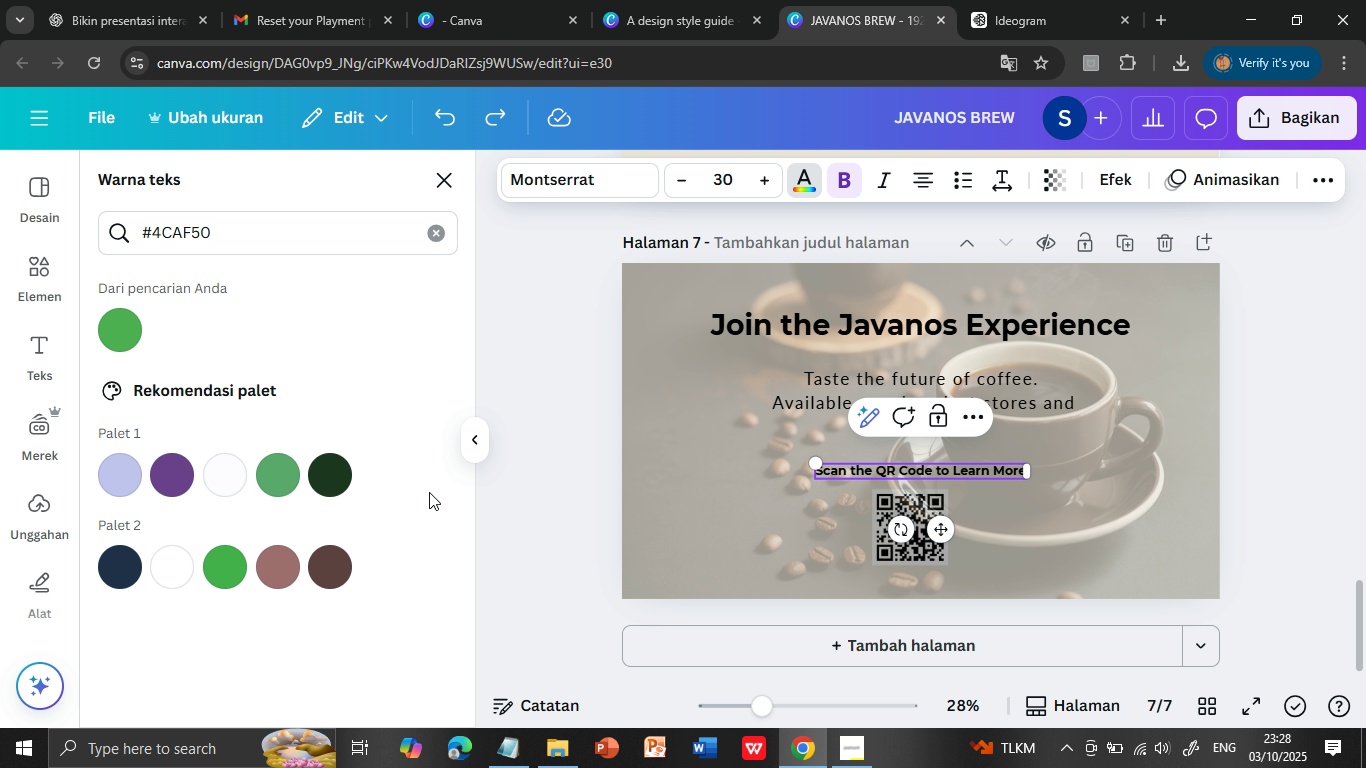 
scroll: coordinate [416, 531], scroll_direction: down, amount: 4.0
 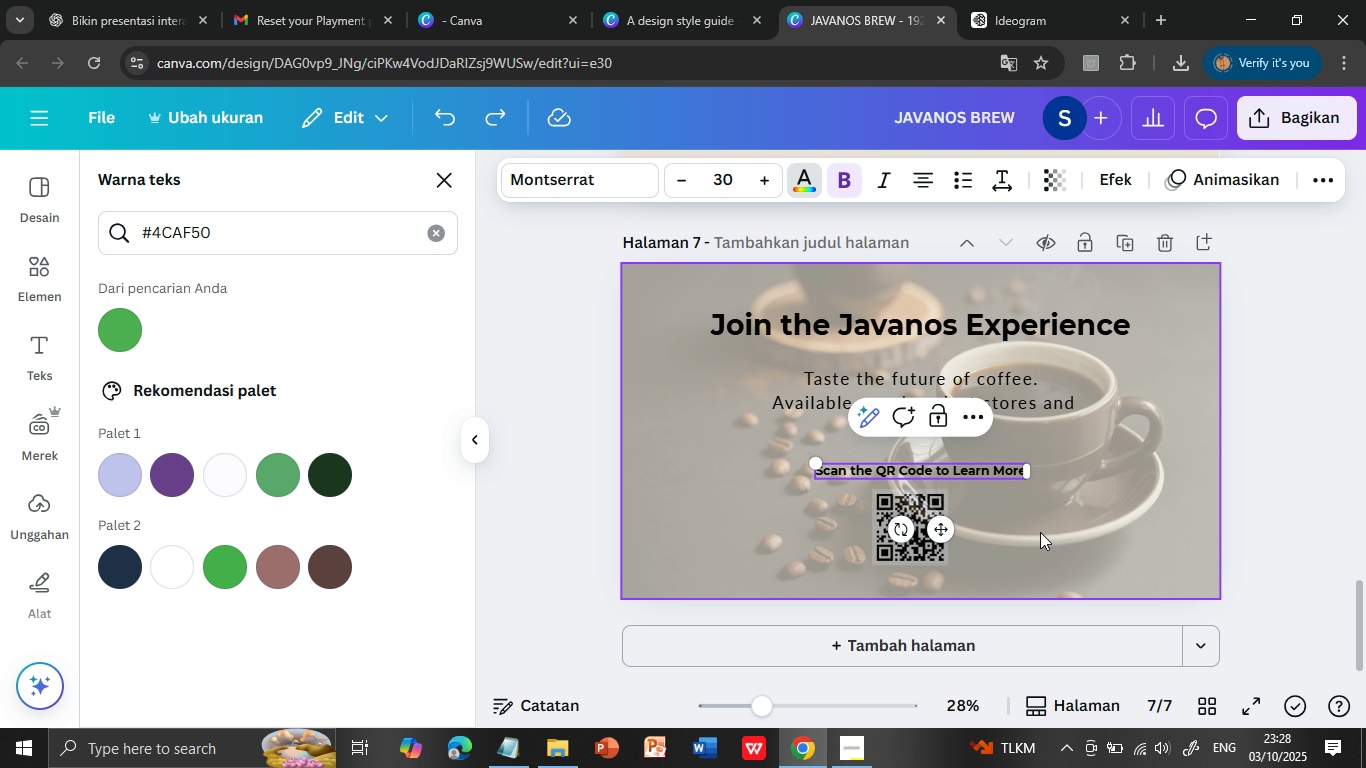 
left_click([1043, 533])
 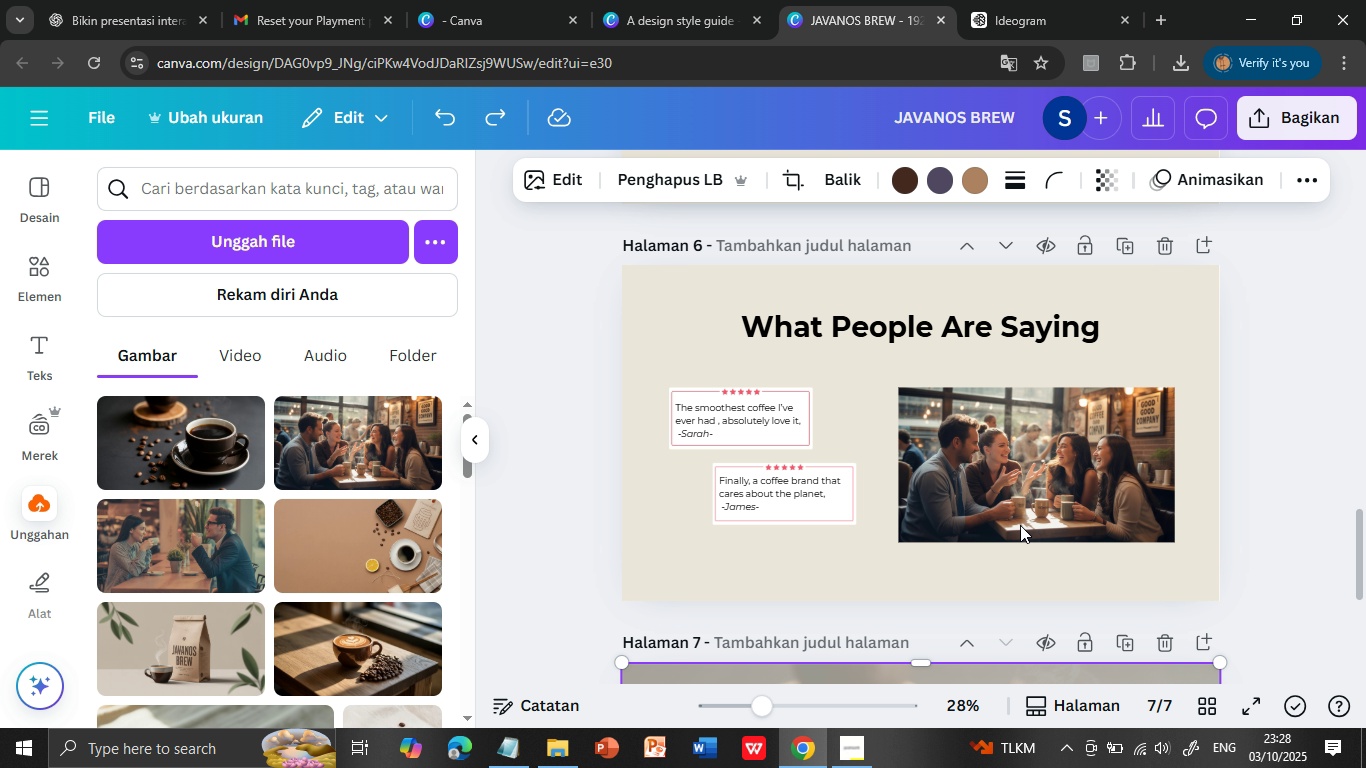 
scroll: coordinate [1020, 525], scroll_direction: up, amount: 5.0
 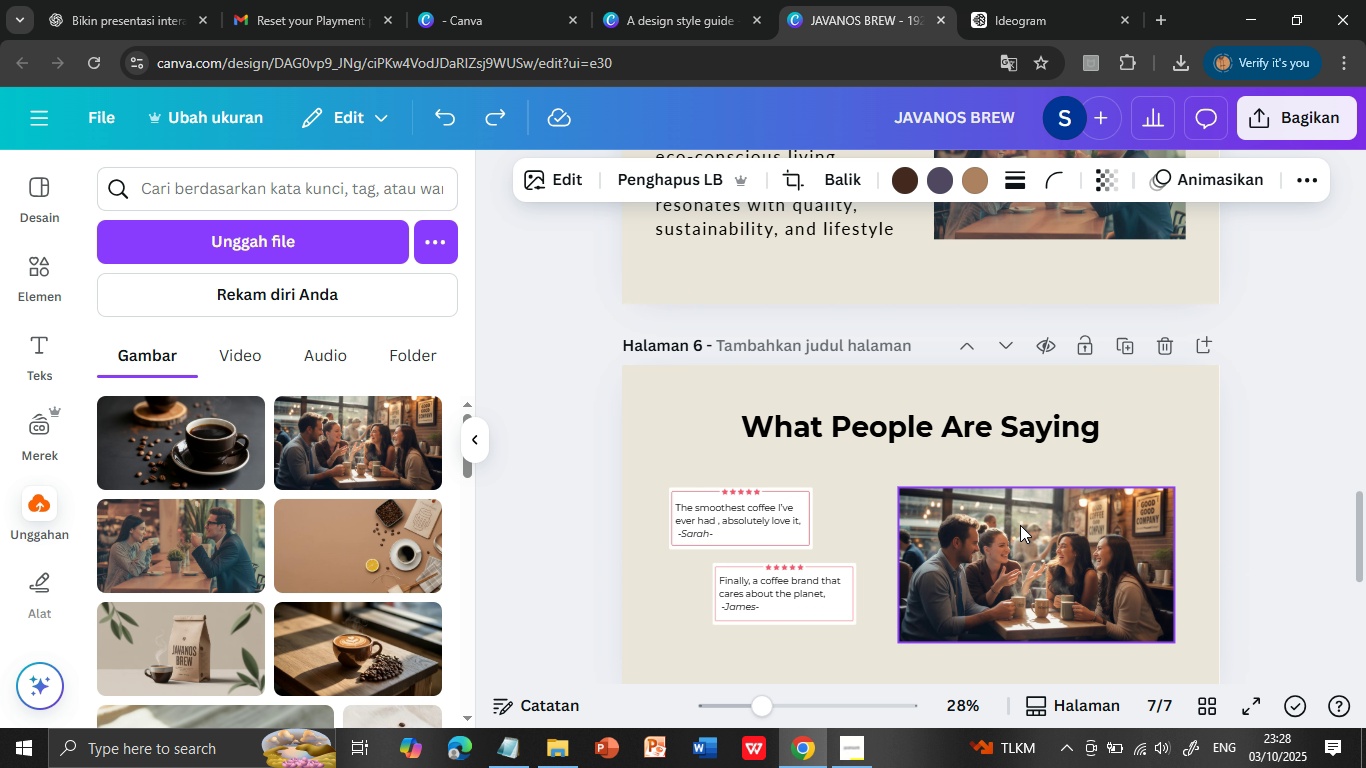 
scroll: coordinate [1020, 525], scroll_direction: down, amount: 1.0
 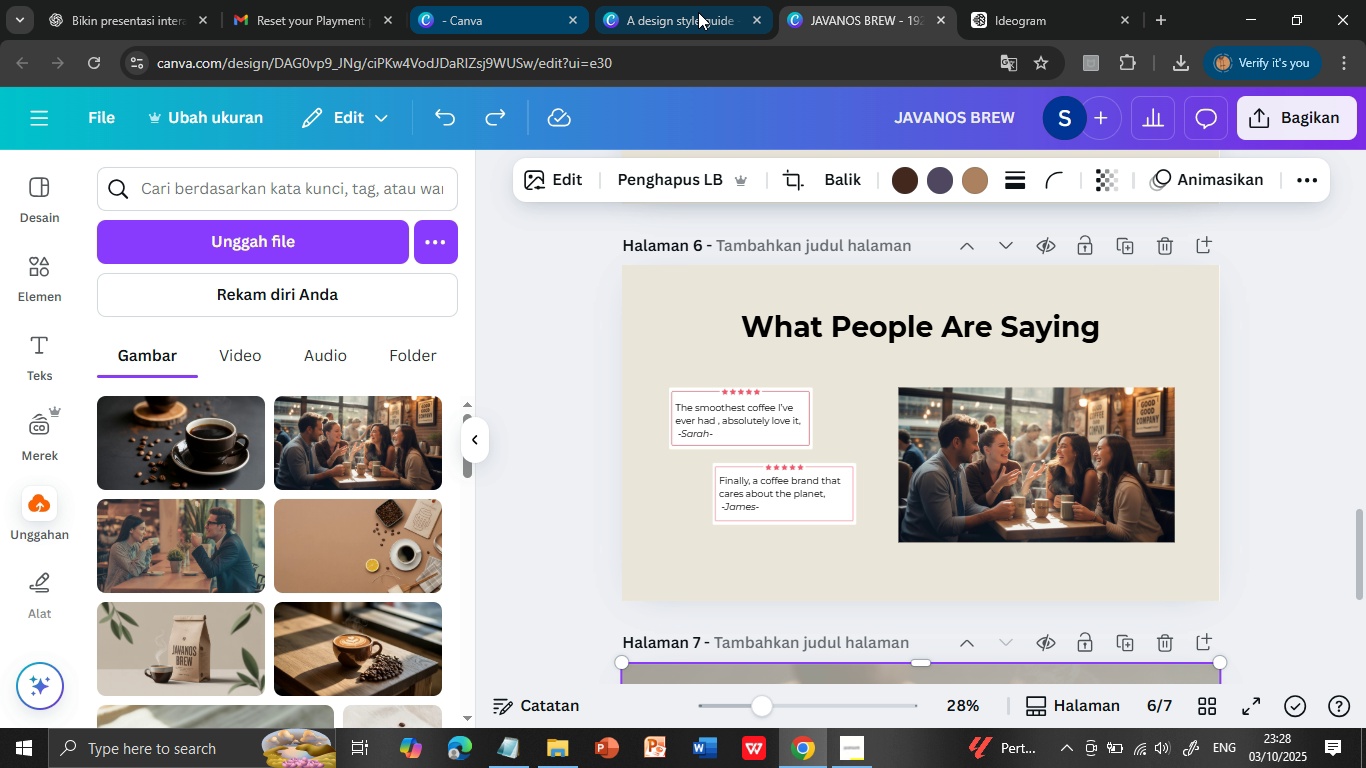 
left_click([698, 12])
 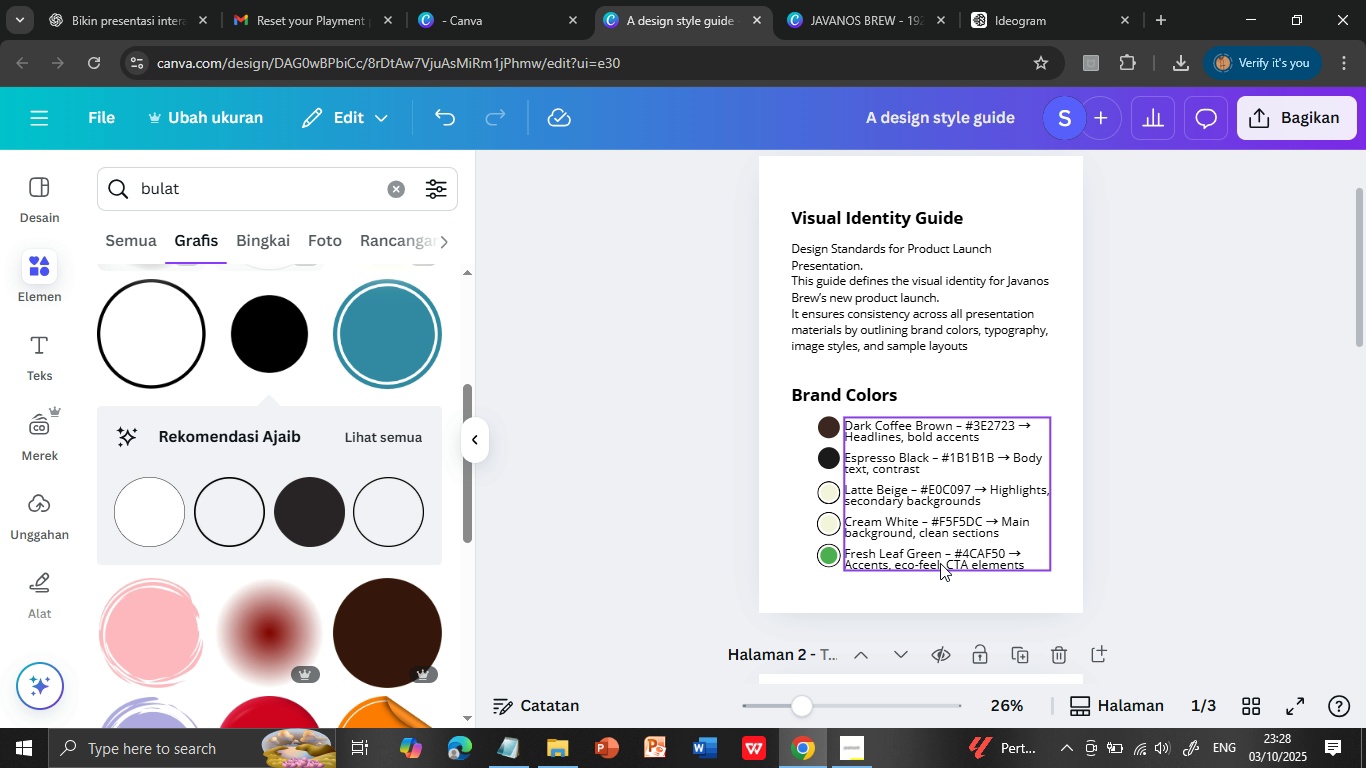 
left_click([940, 563])
 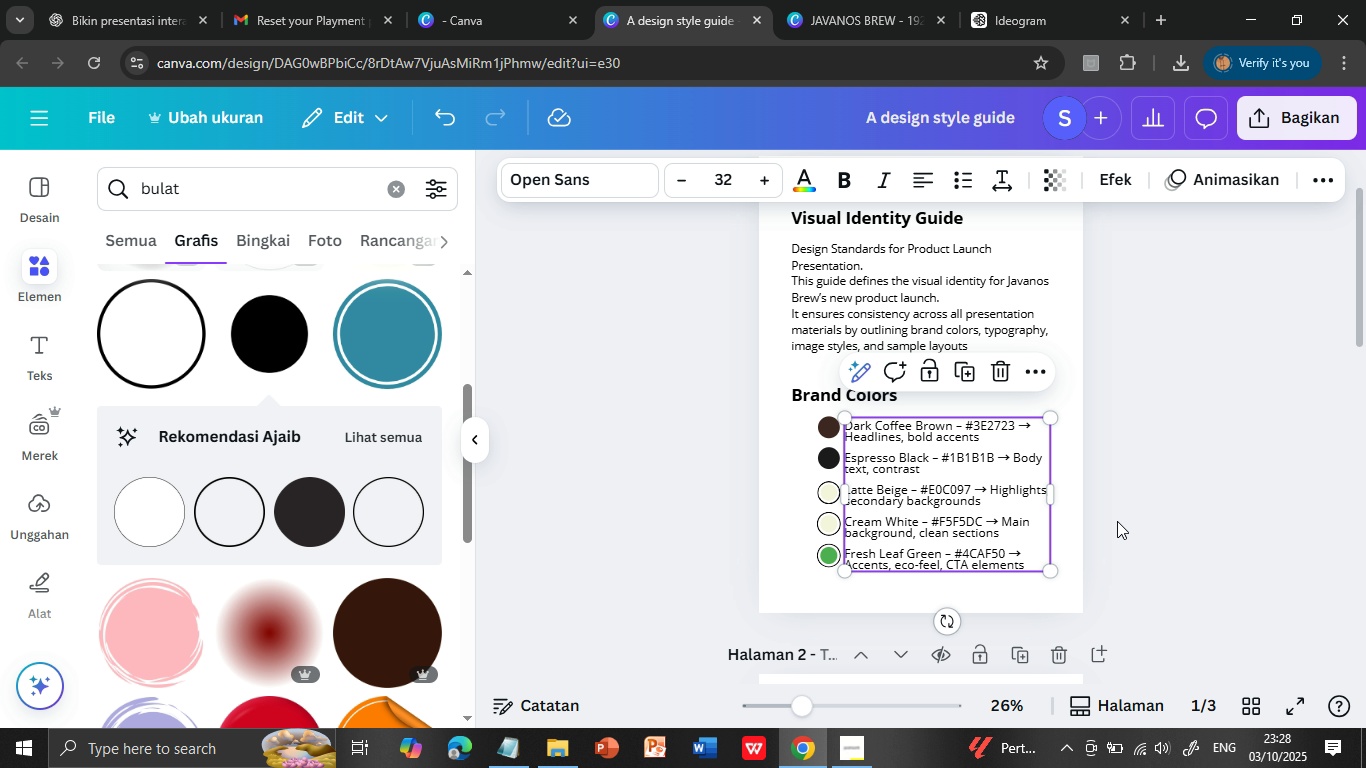 
left_click([1117, 520])
 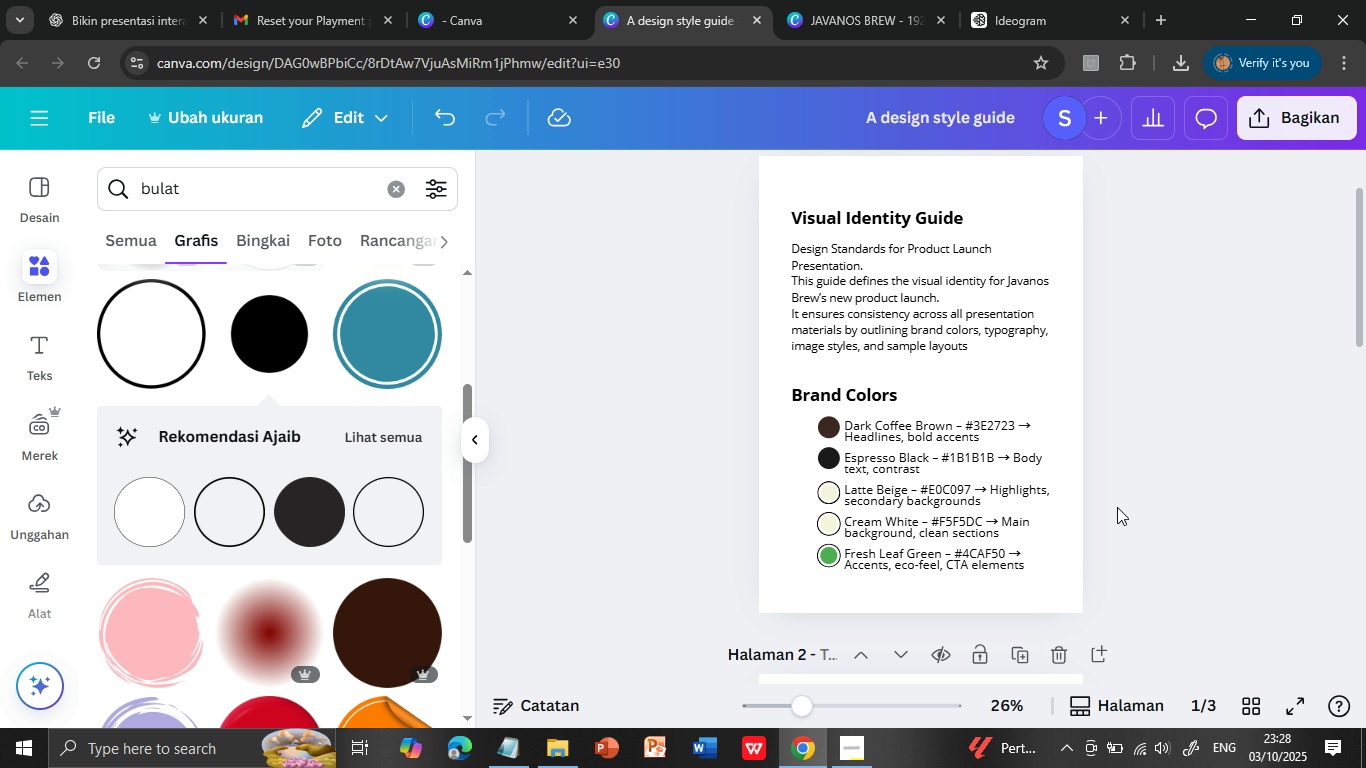 
scroll: coordinate [1120, 500], scroll_direction: down, amount: 7.0
 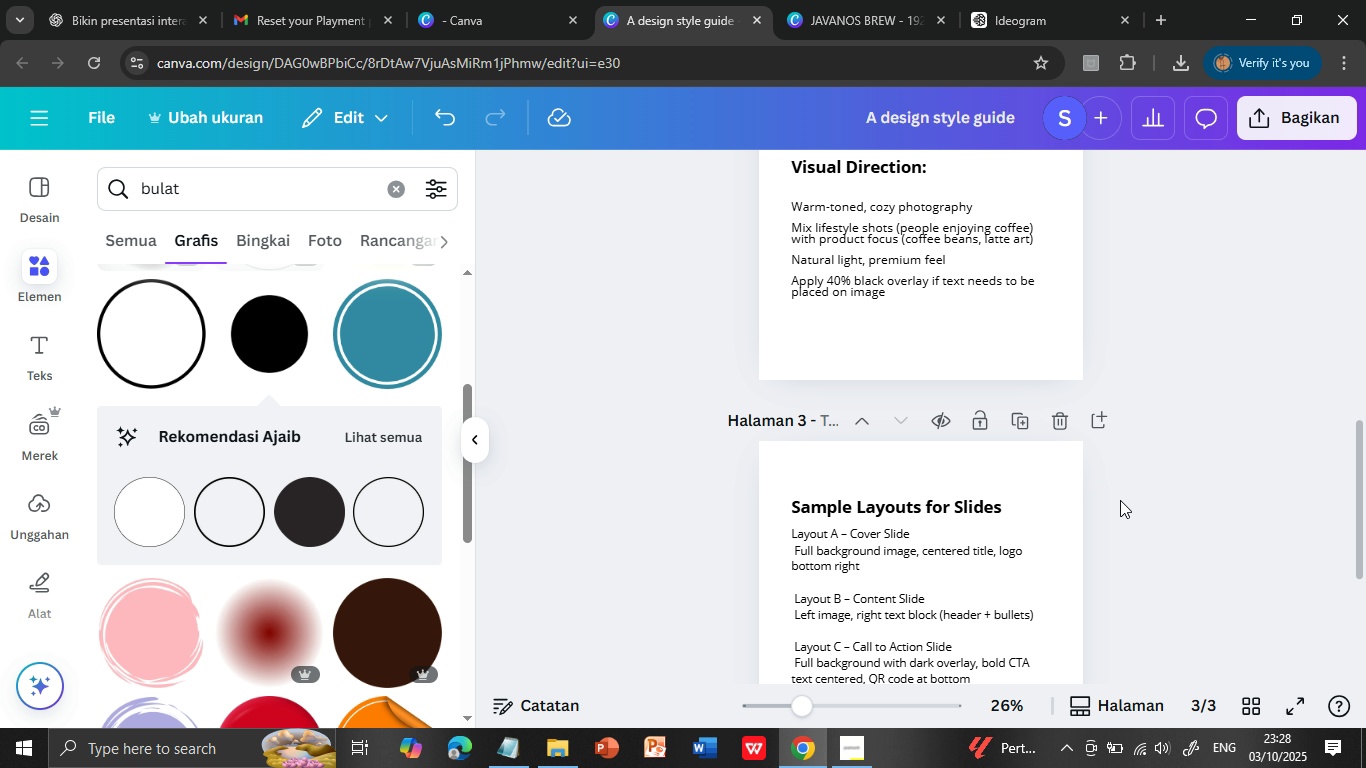 
scroll: coordinate [1120, 499], scroll_direction: up, amount: 17.0
 